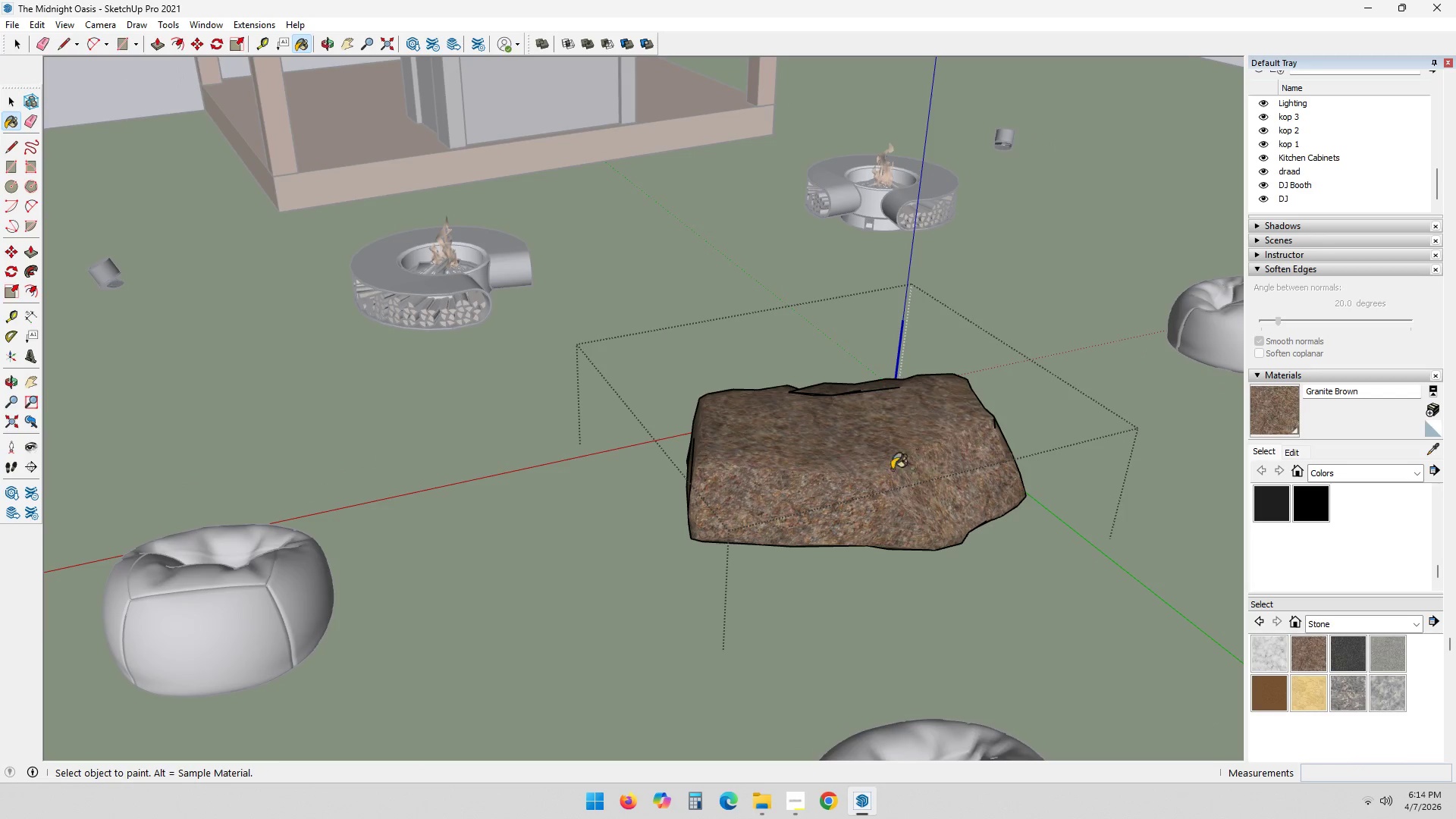 
left_click([827, 470])
 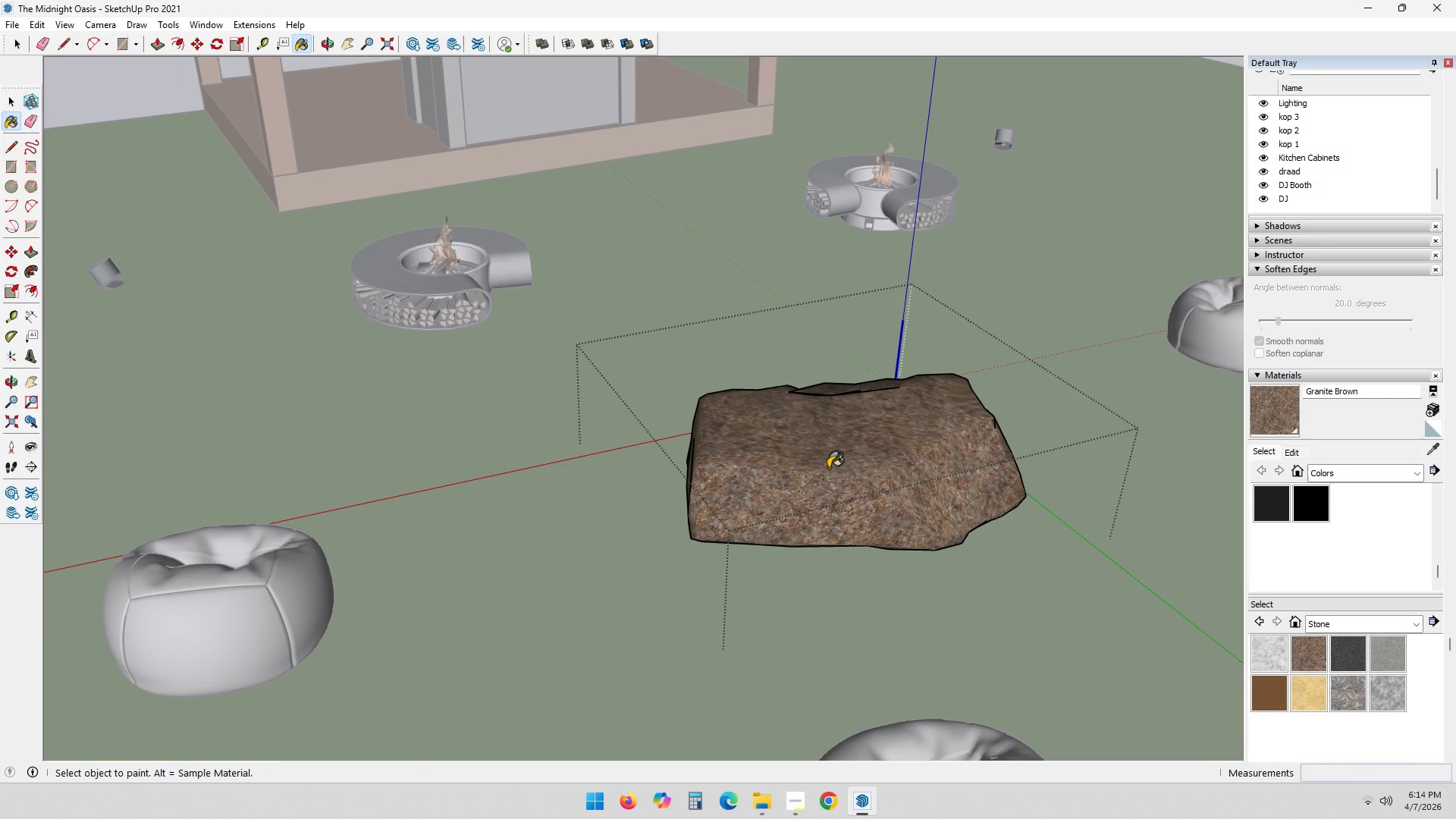 
key(Space)
 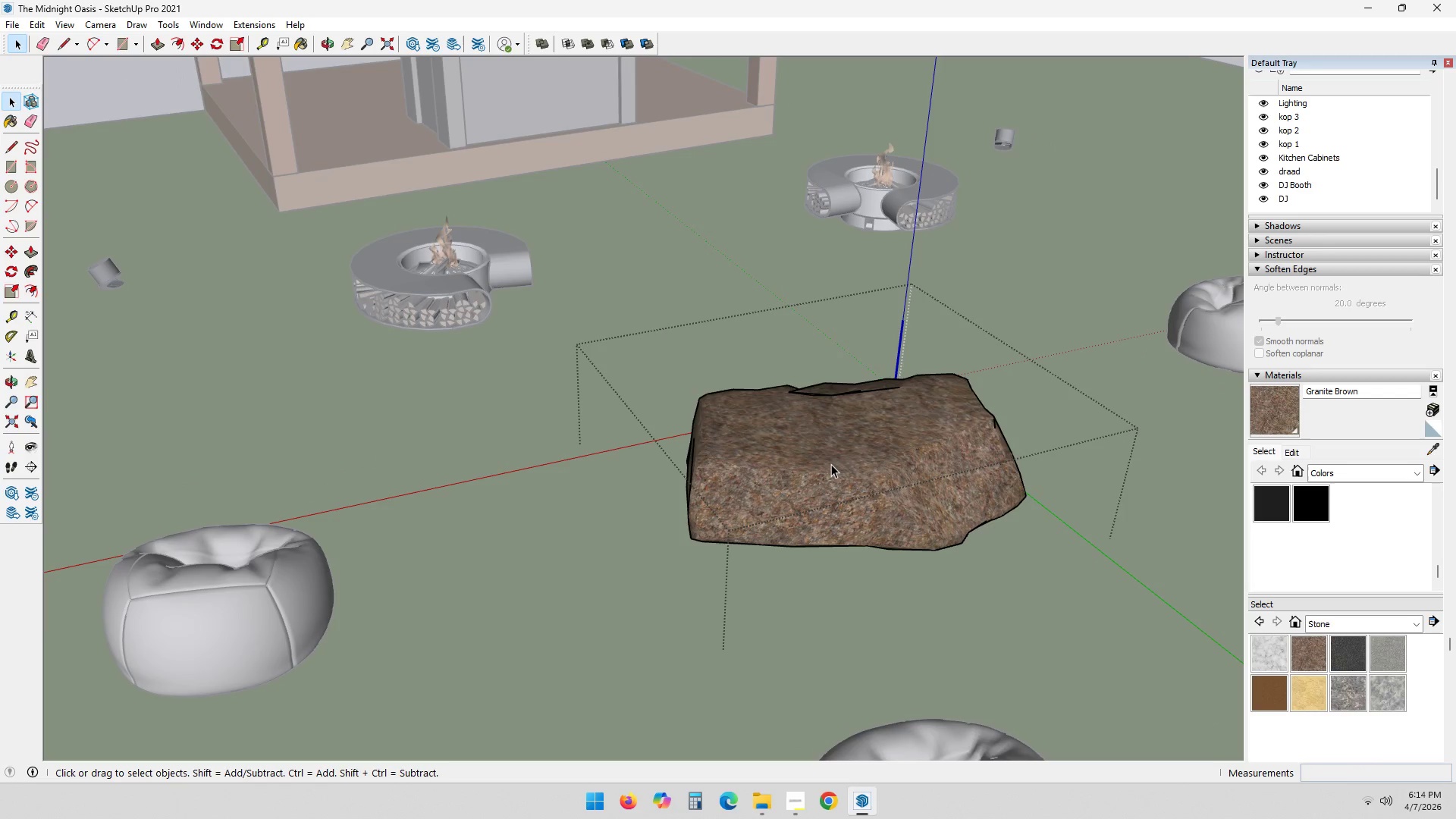 
left_click([831, 464])
 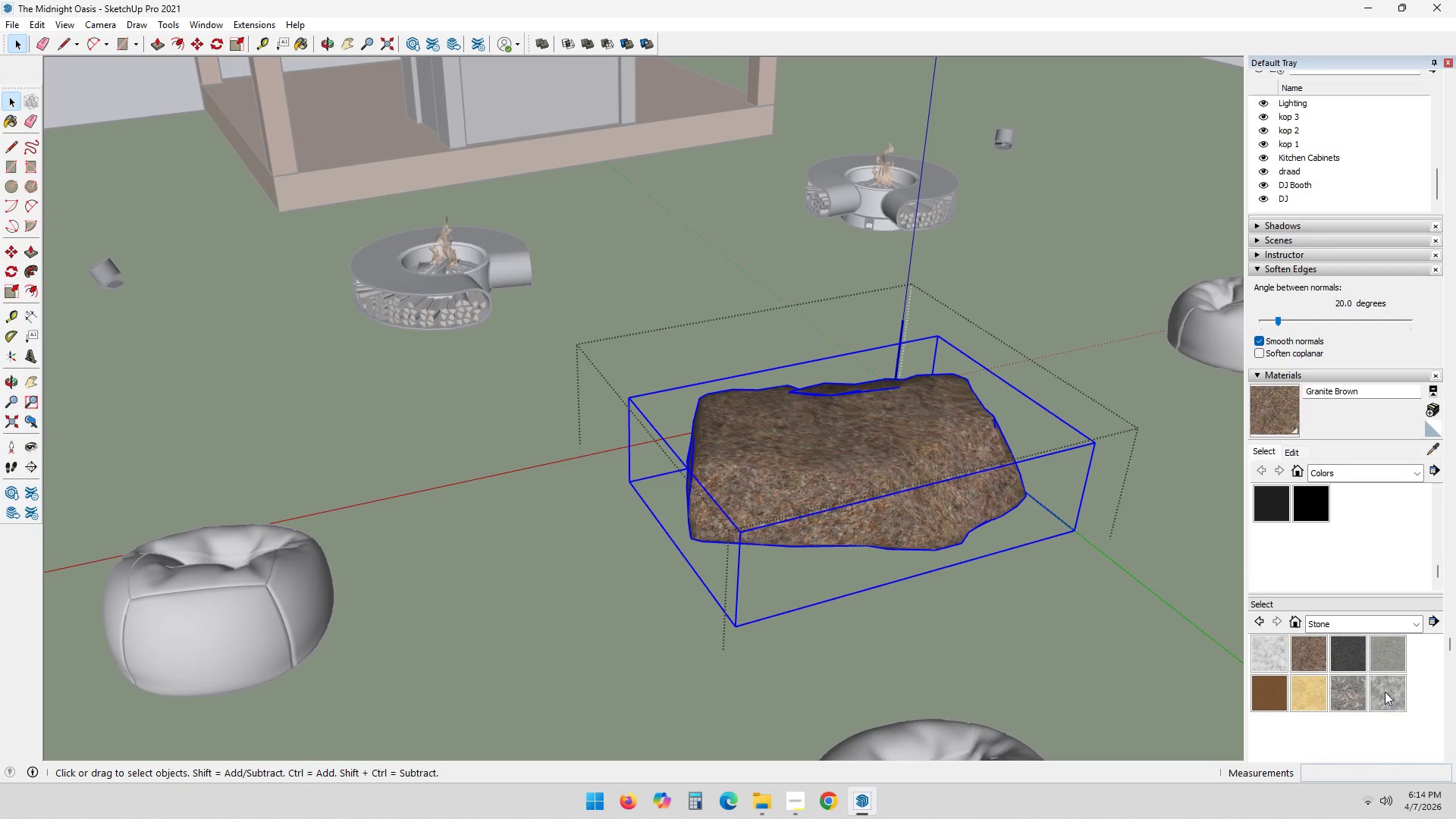 
double_click([917, 483])
 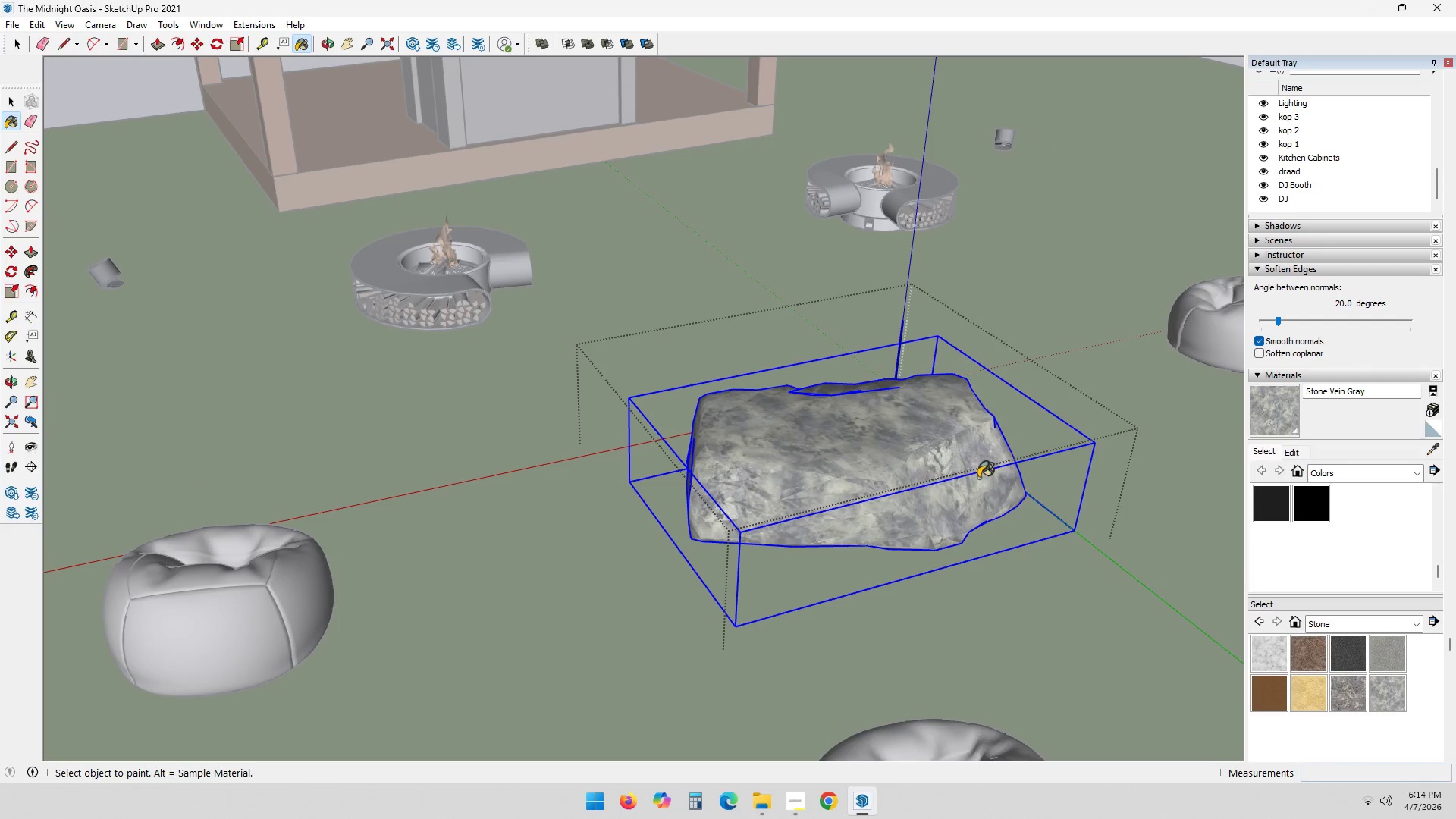 
scroll: coordinate [912, 472], scroll_direction: down, amount: 3.0
 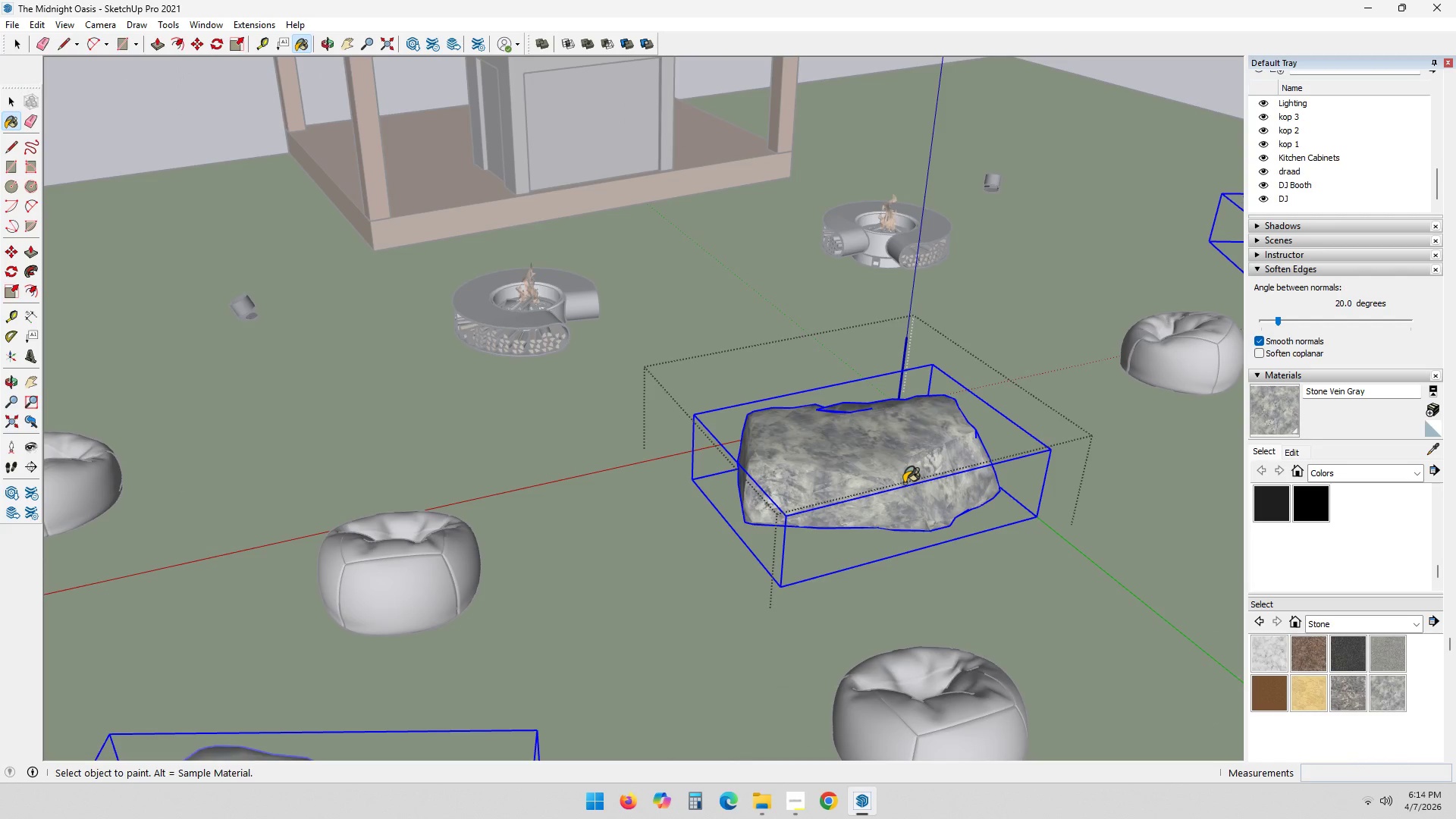 
key(Space)
 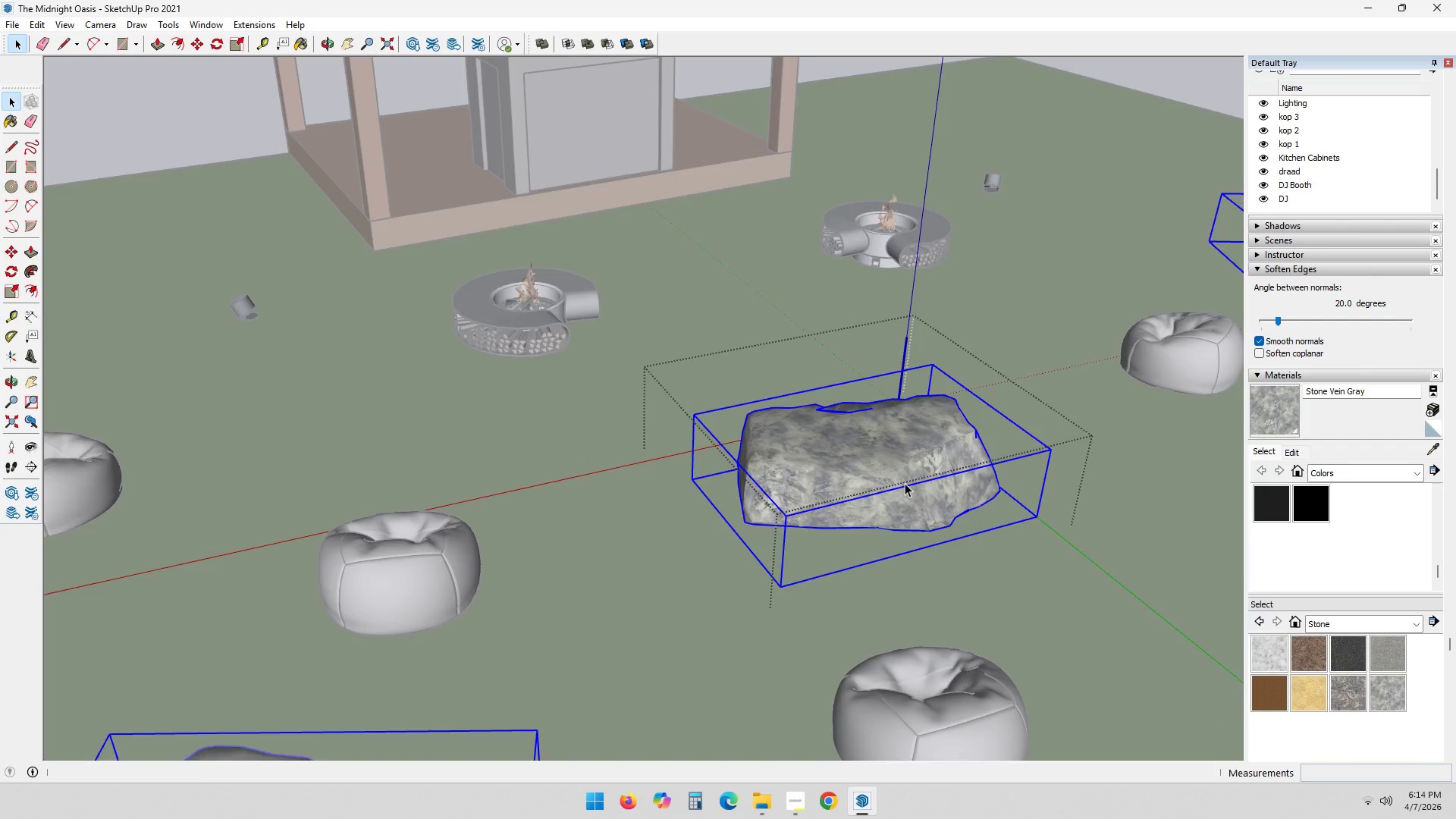 
key(Escape)
 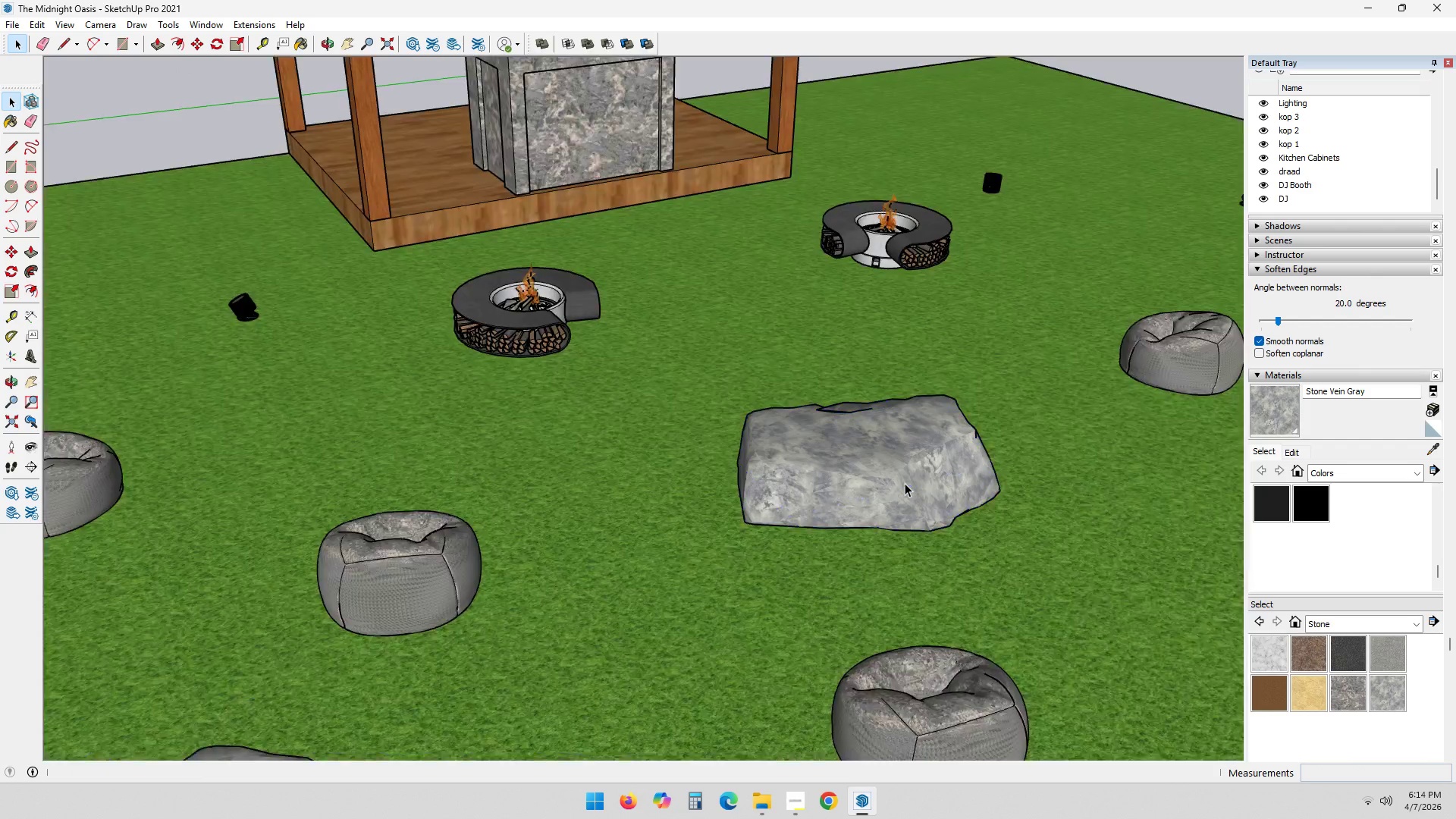 
scroll: coordinate [824, 586], scroll_direction: down, amount: 8.0
 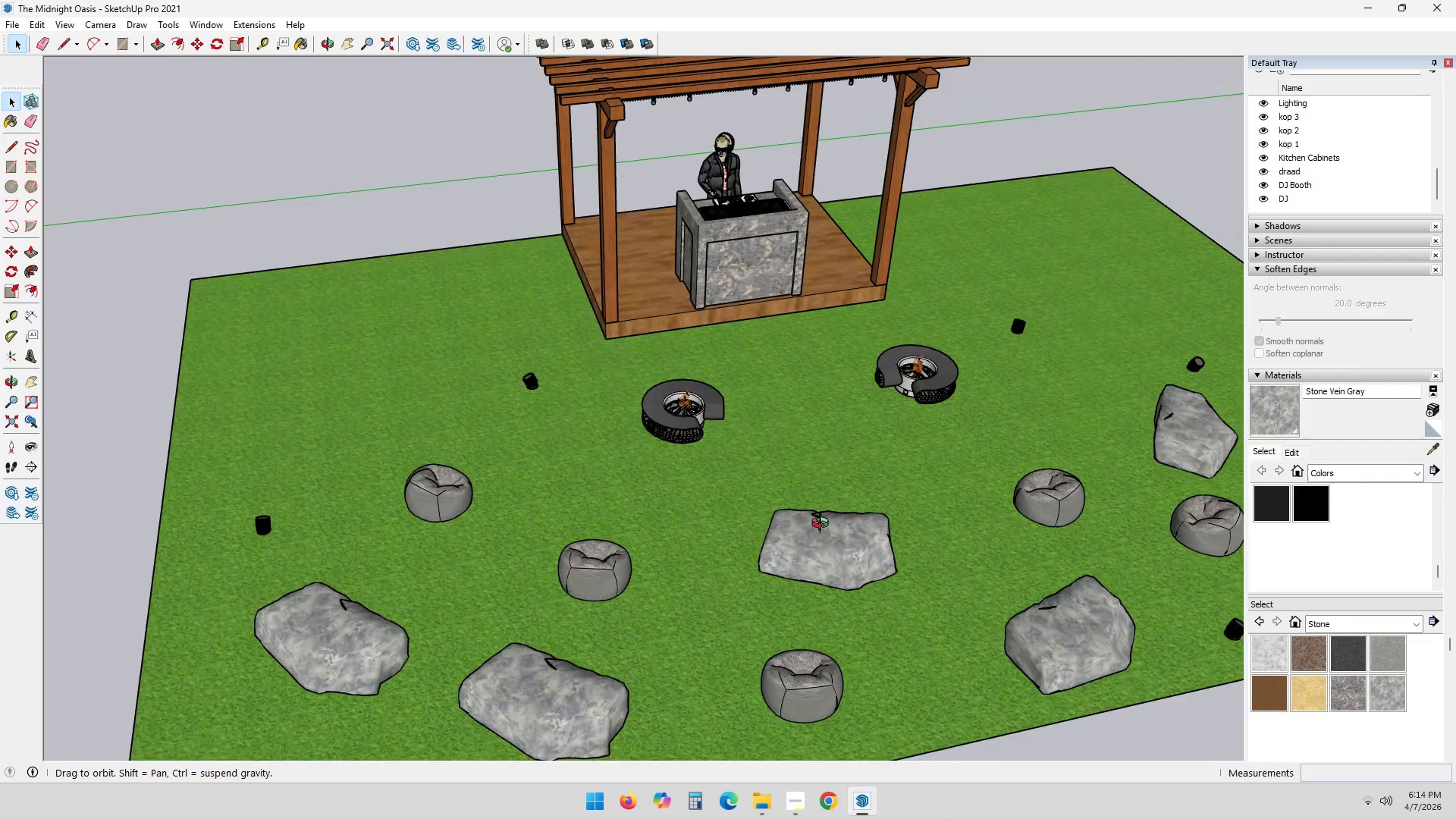 
key(Shift+ShiftLeft)
 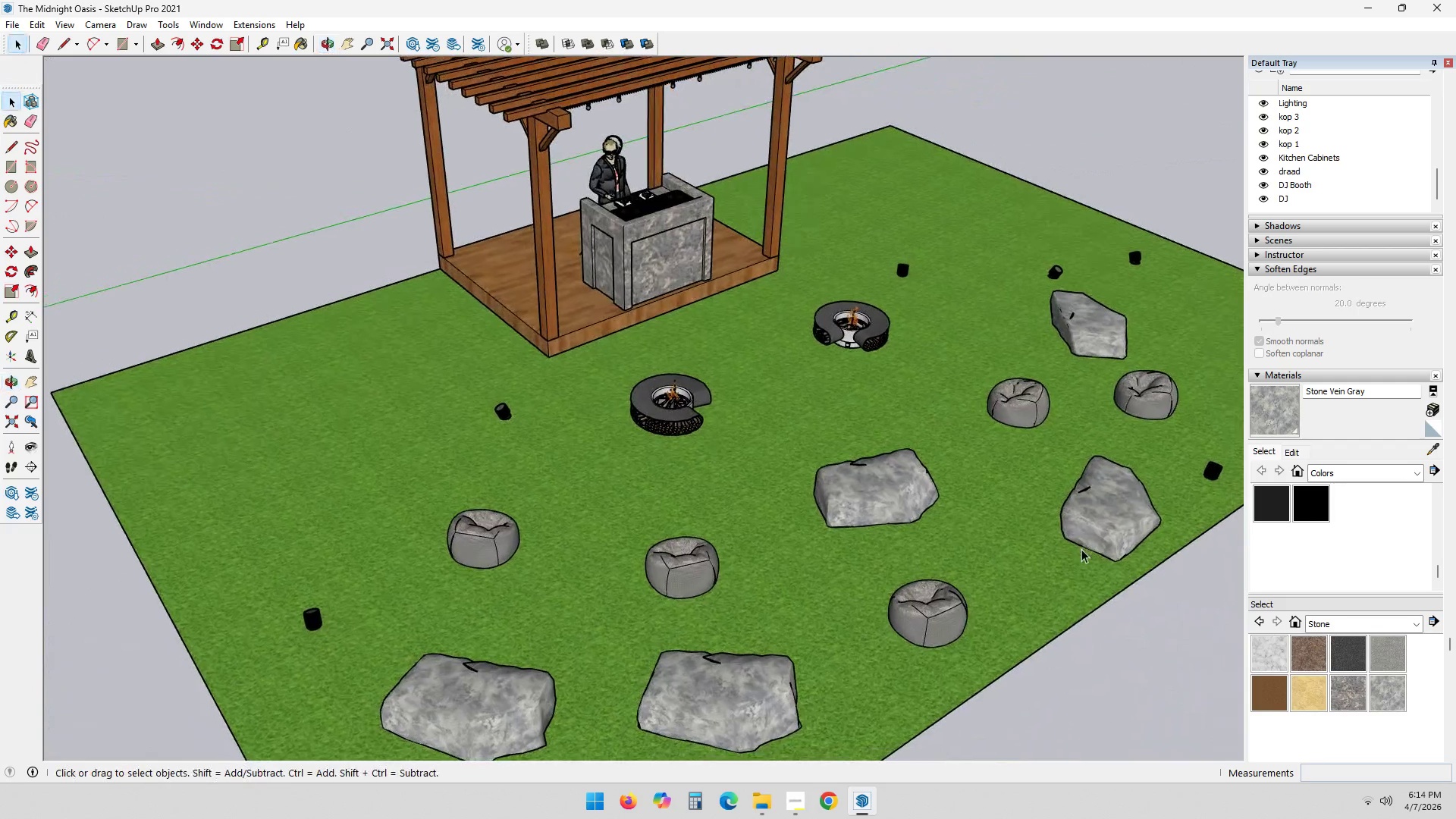 
scroll: coordinate [925, 482], scroll_direction: up, amount: 4.0
 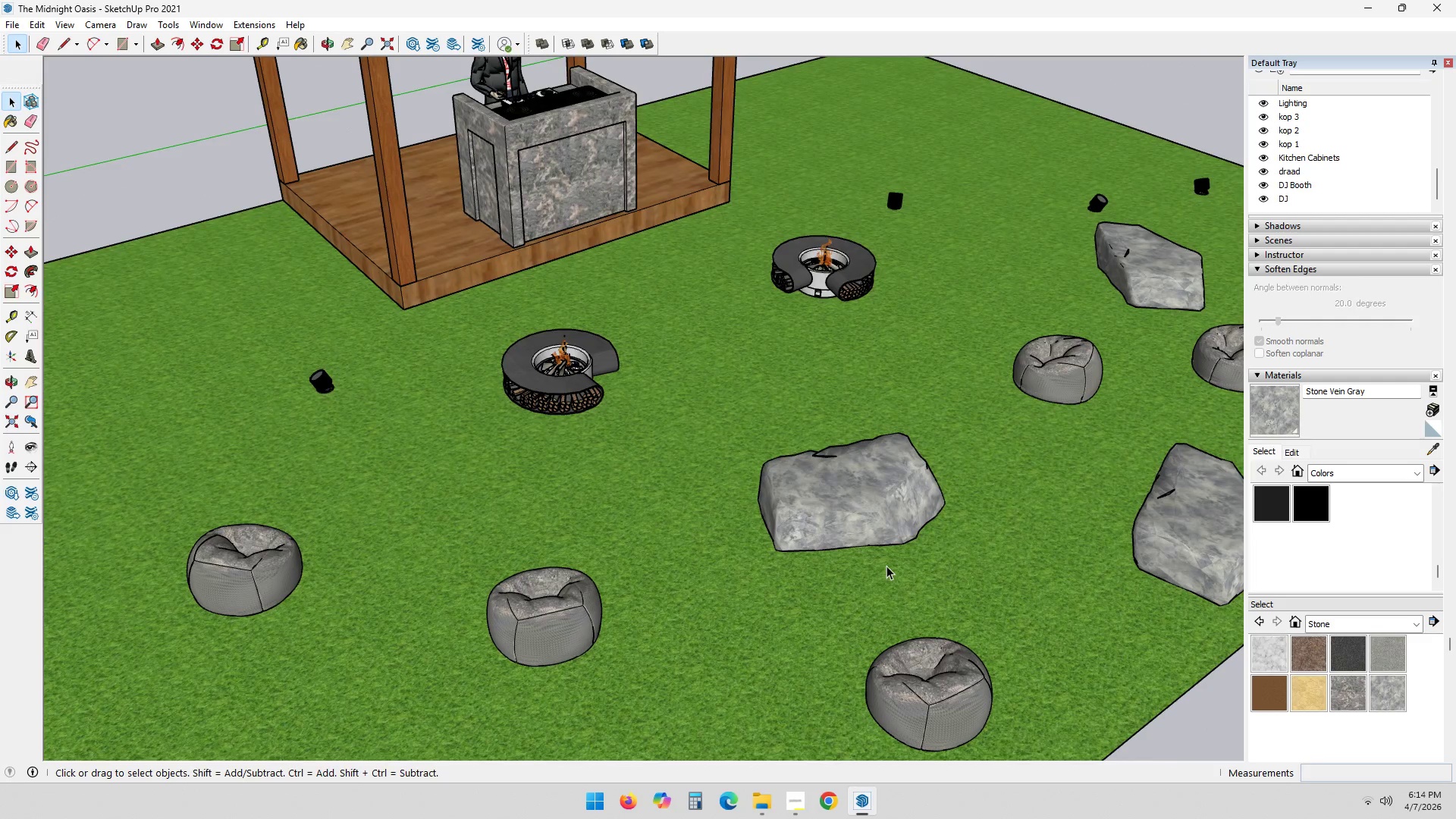 
scroll: coordinate [668, 502], scroll_direction: down, amount: 5.0
 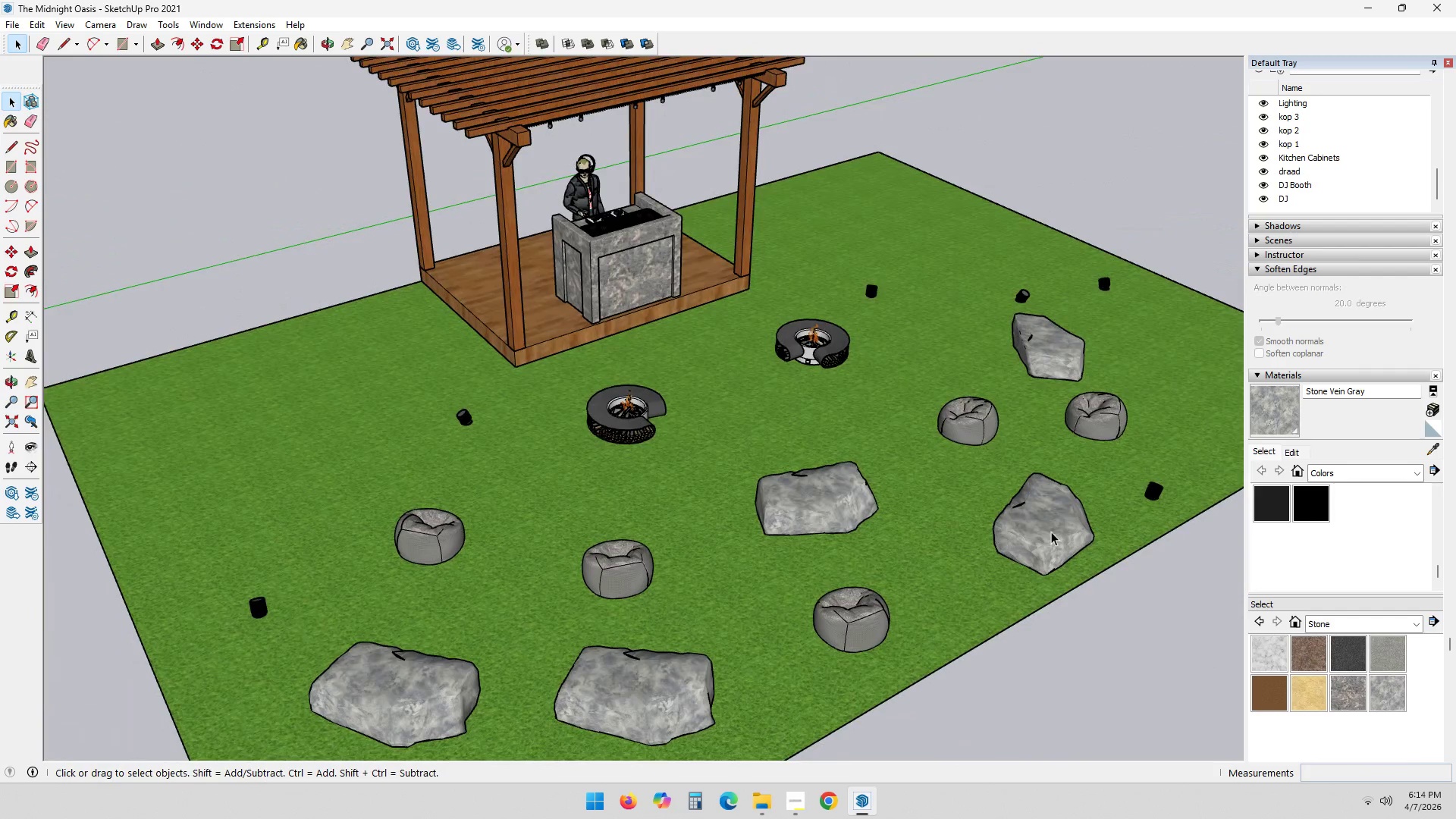 
scroll: coordinate [560, 529], scroll_direction: up, amount: 11.0
 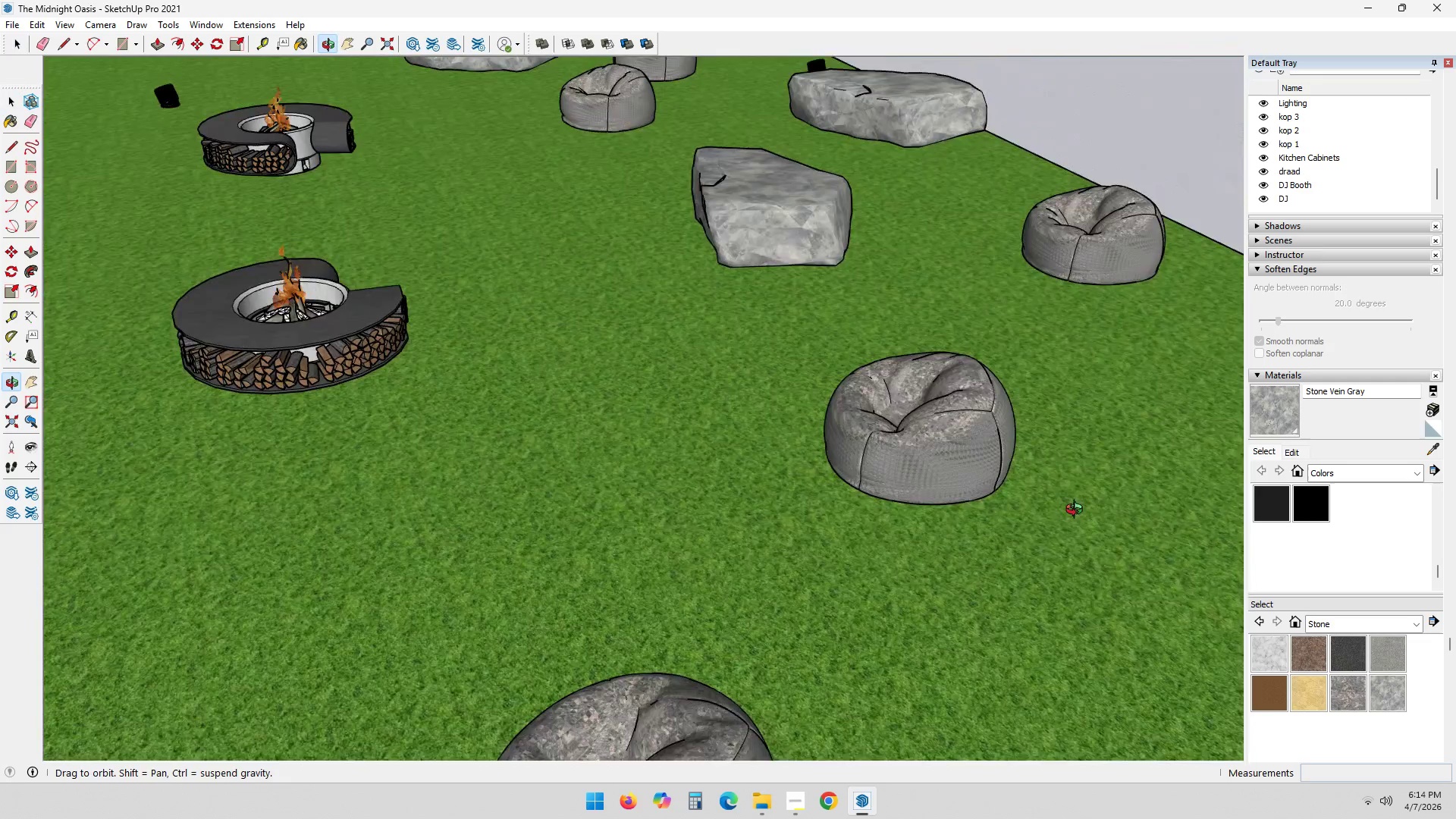 
scroll: coordinate [673, 529], scroll_direction: down, amount: 20.0
 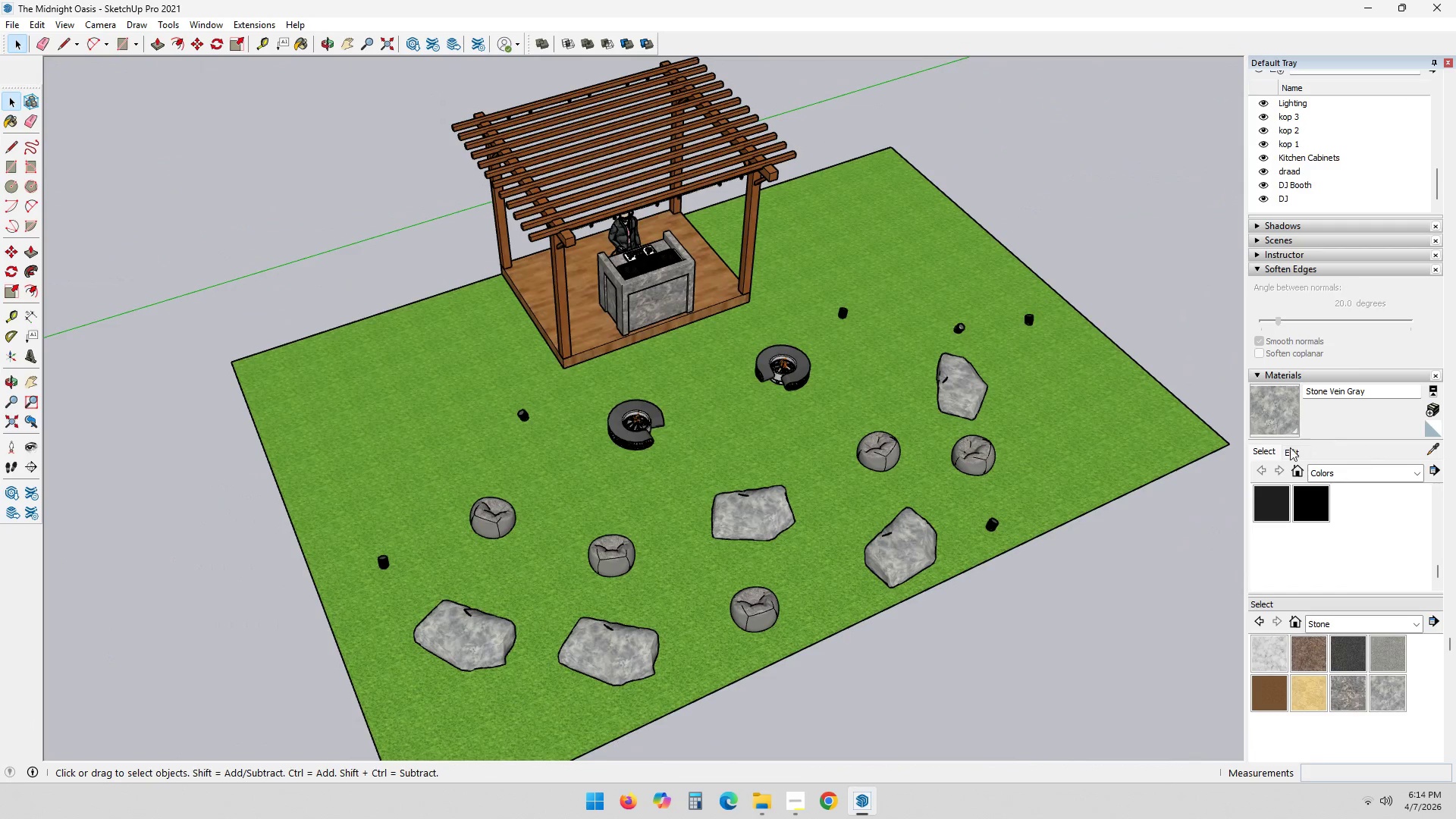 
scroll: coordinate [1324, 244], scroll_direction: up, amount: 3.0
 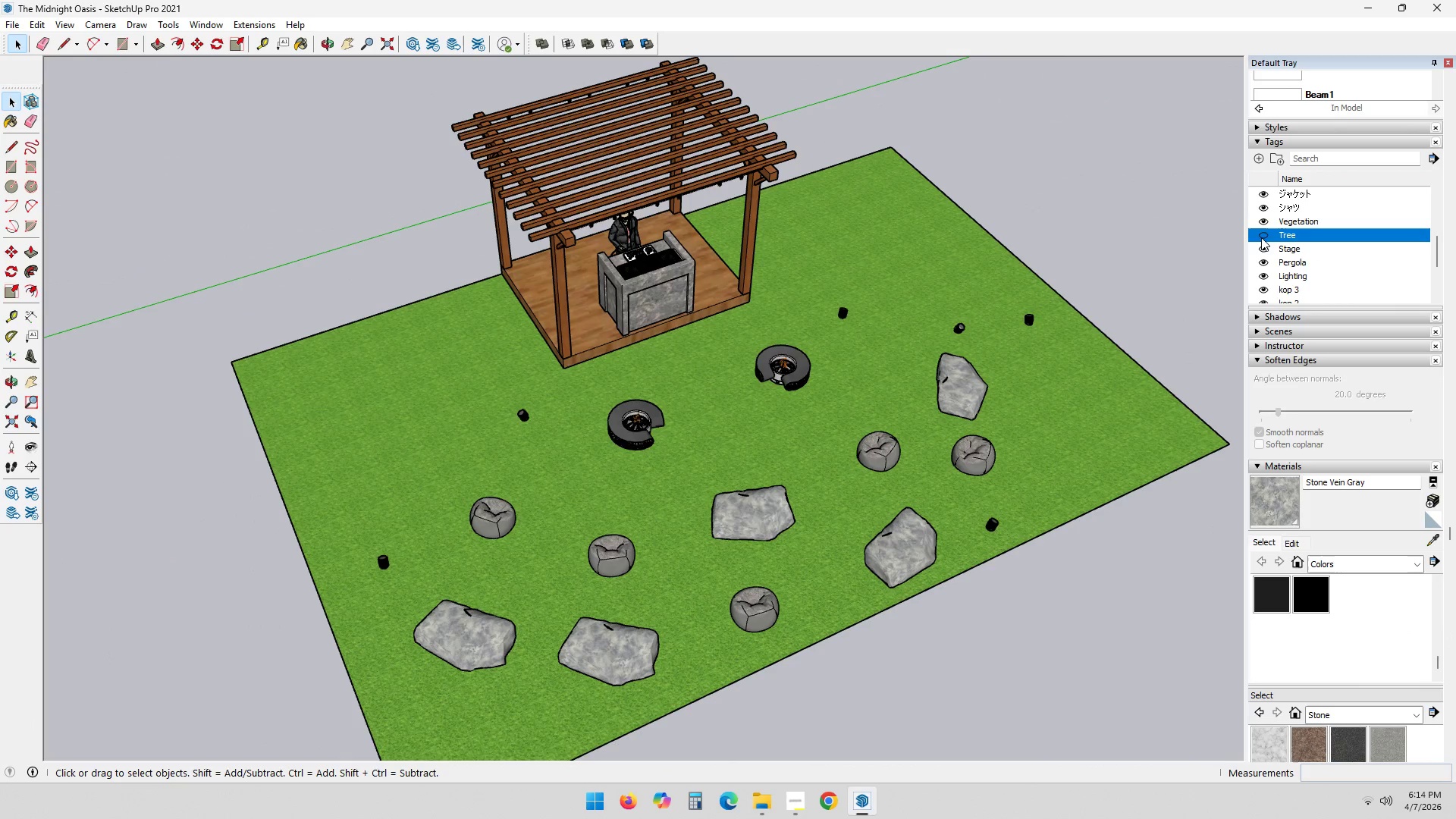 
left_click([1260, 237])
 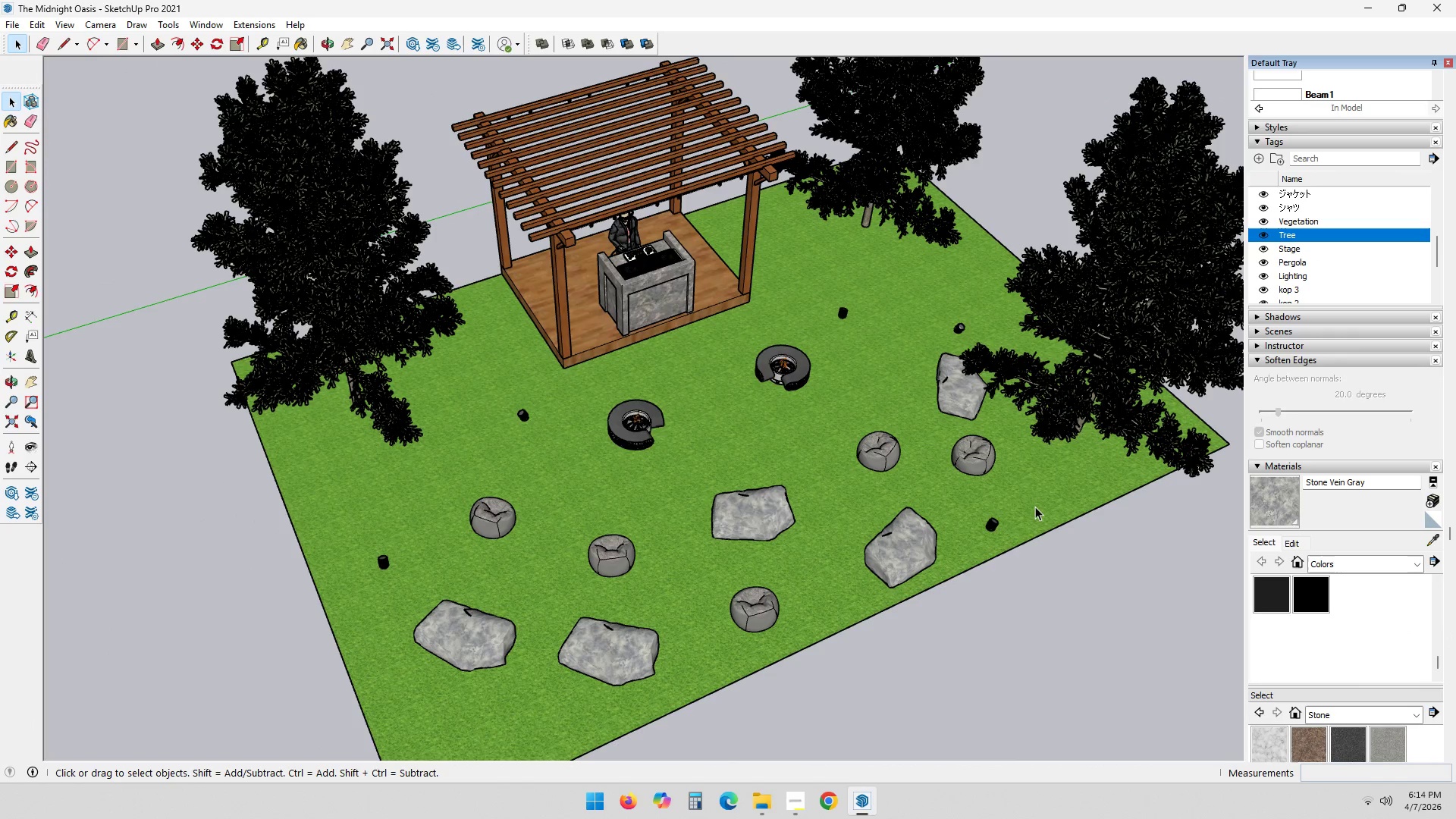 
scroll: coordinate [971, 387], scroll_direction: up, amount: 6.0
 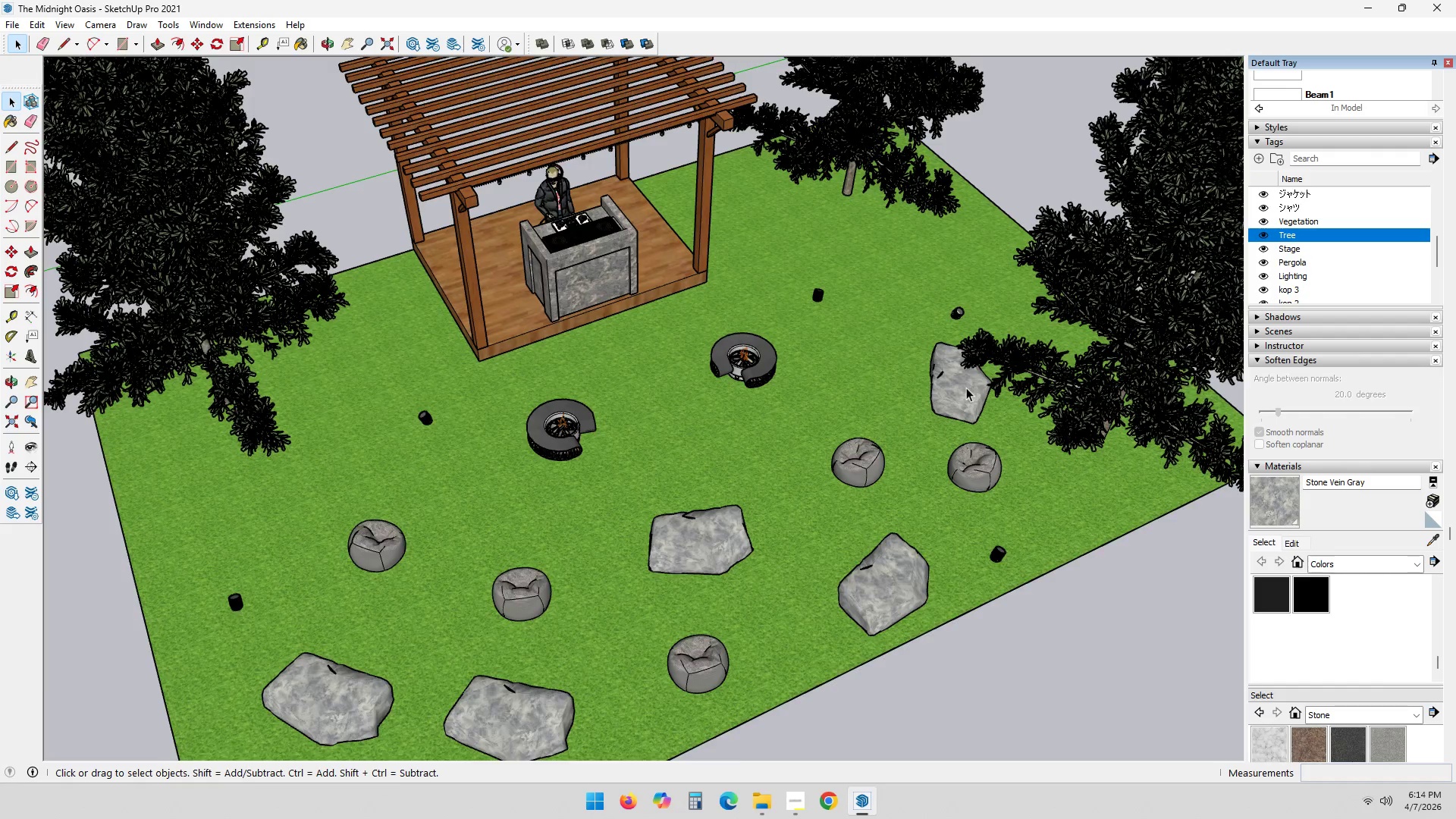 
left_click([957, 389])
 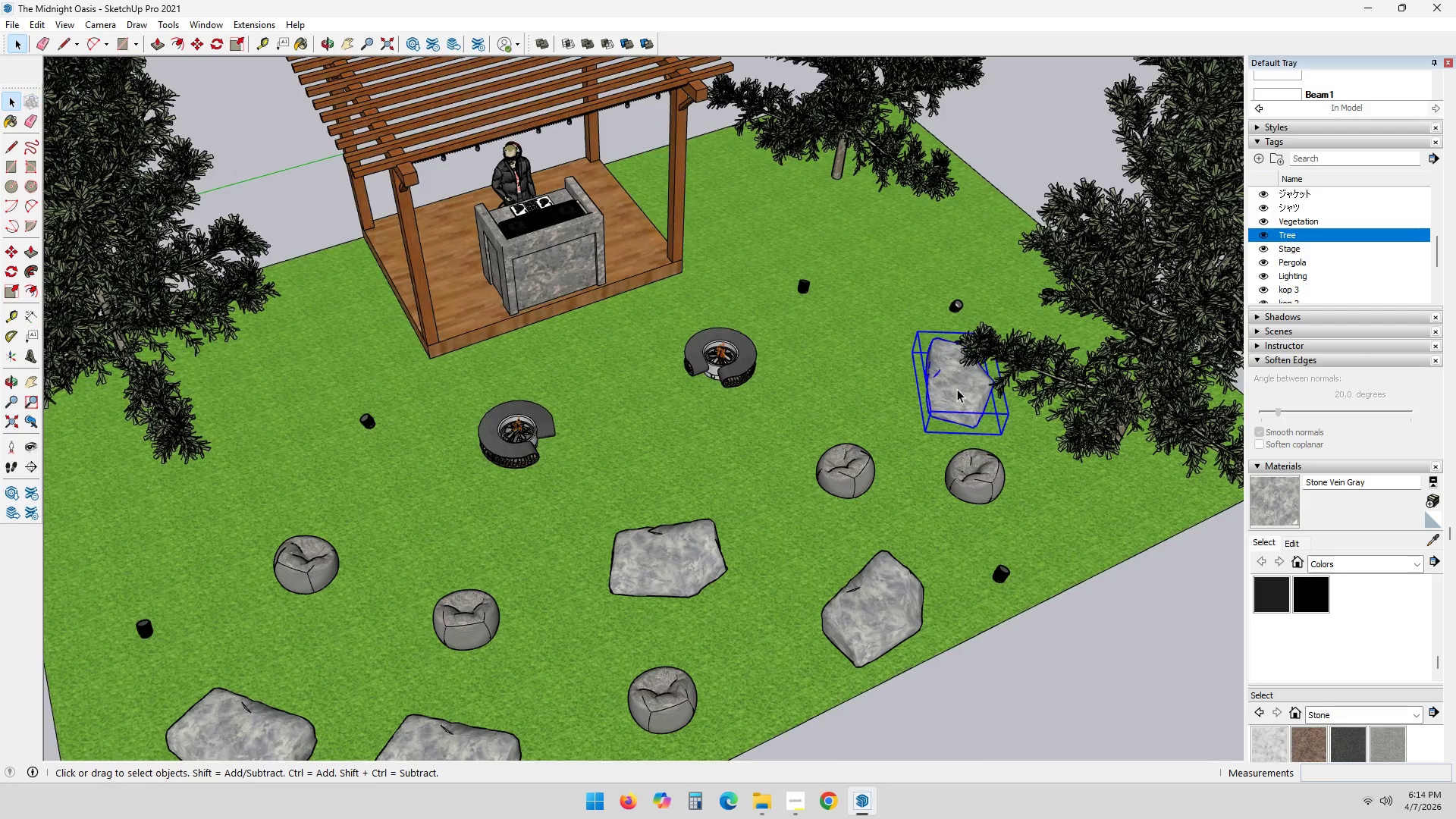 
scroll: coordinate [957, 389], scroll_direction: up, amount: 3.0
 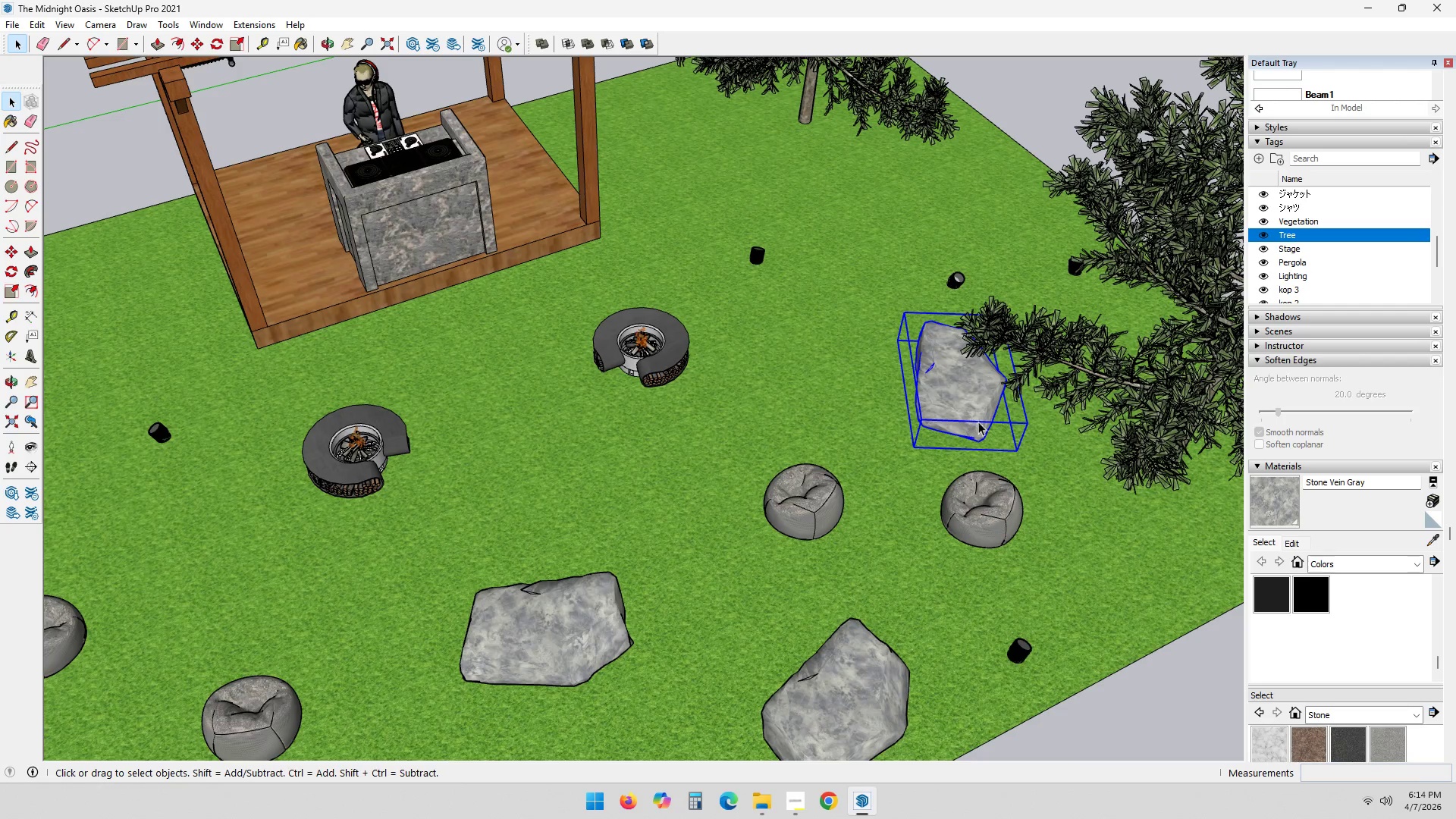 
key(M)
 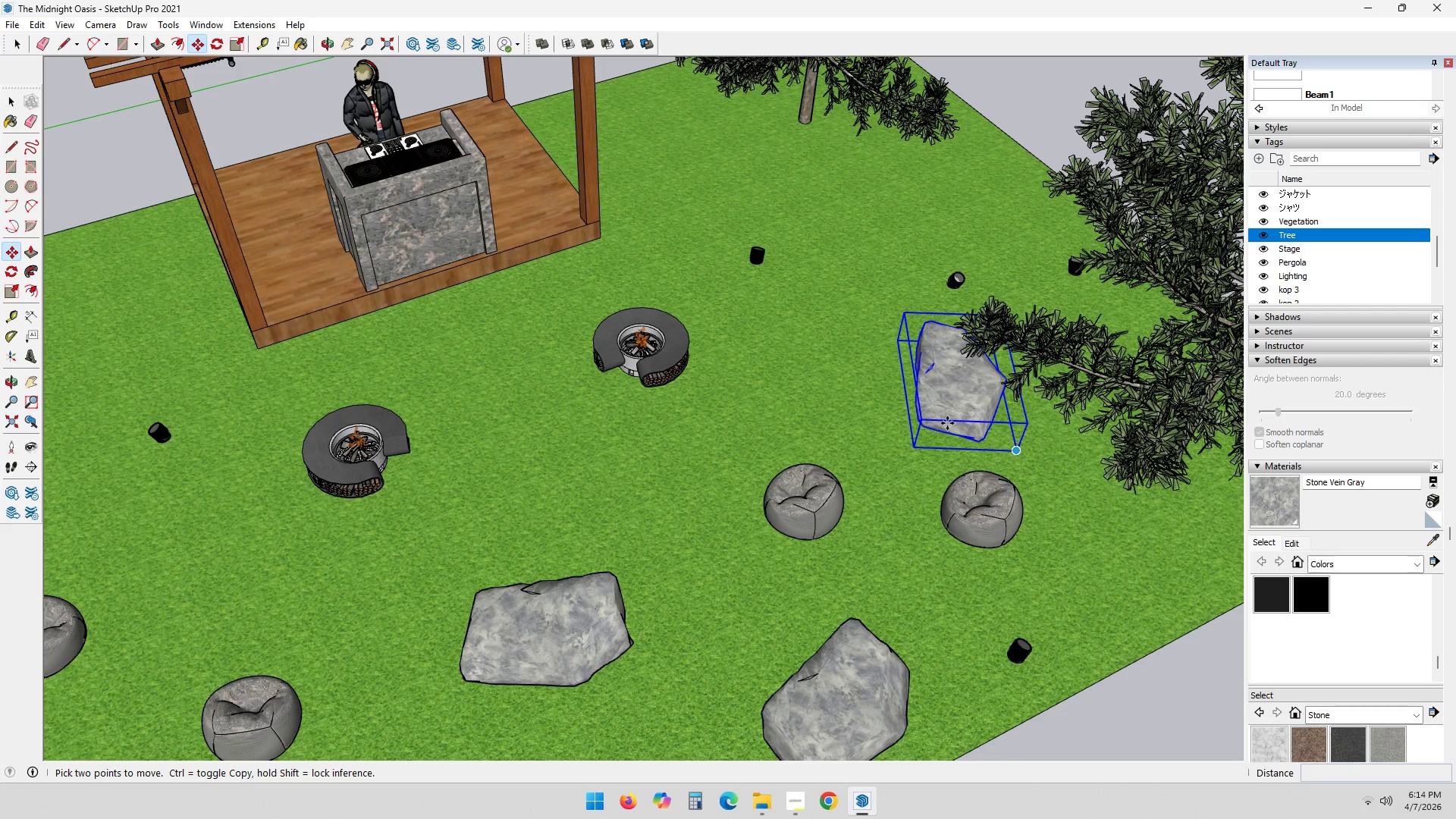 
left_click([949, 424])
 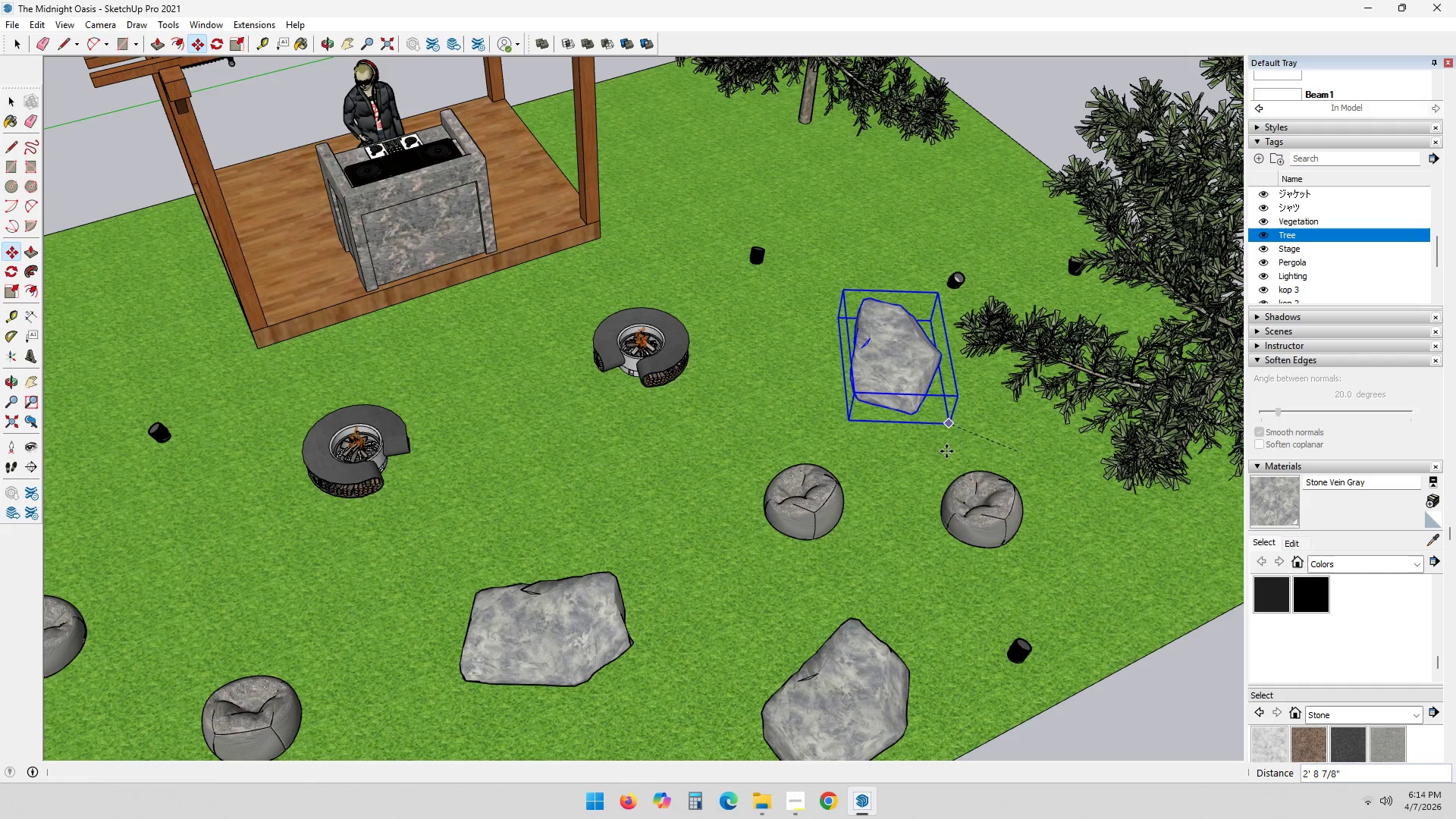 
scroll: coordinate [885, 466], scroll_direction: down, amount: 4.0
 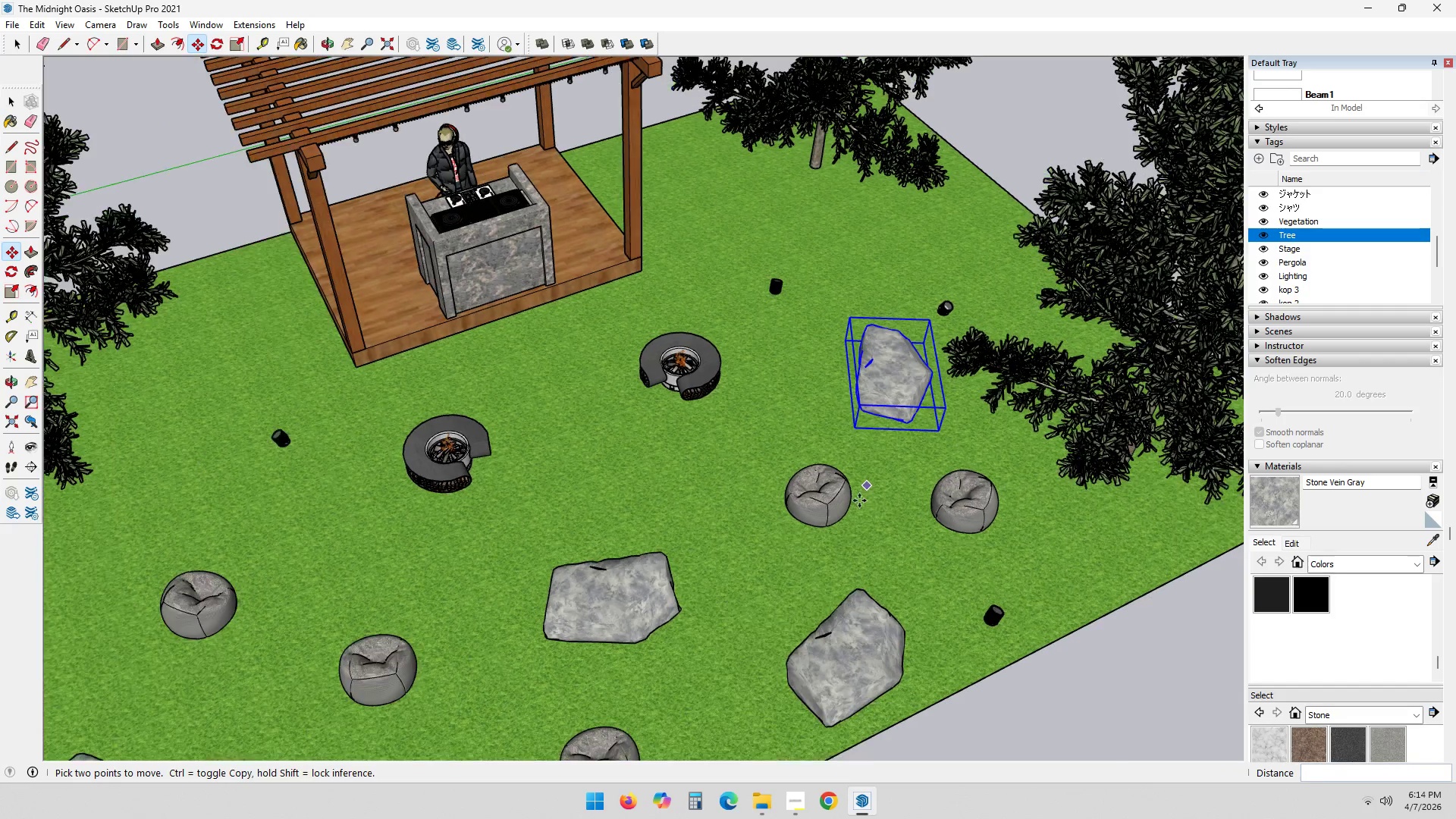 
key(Space)
 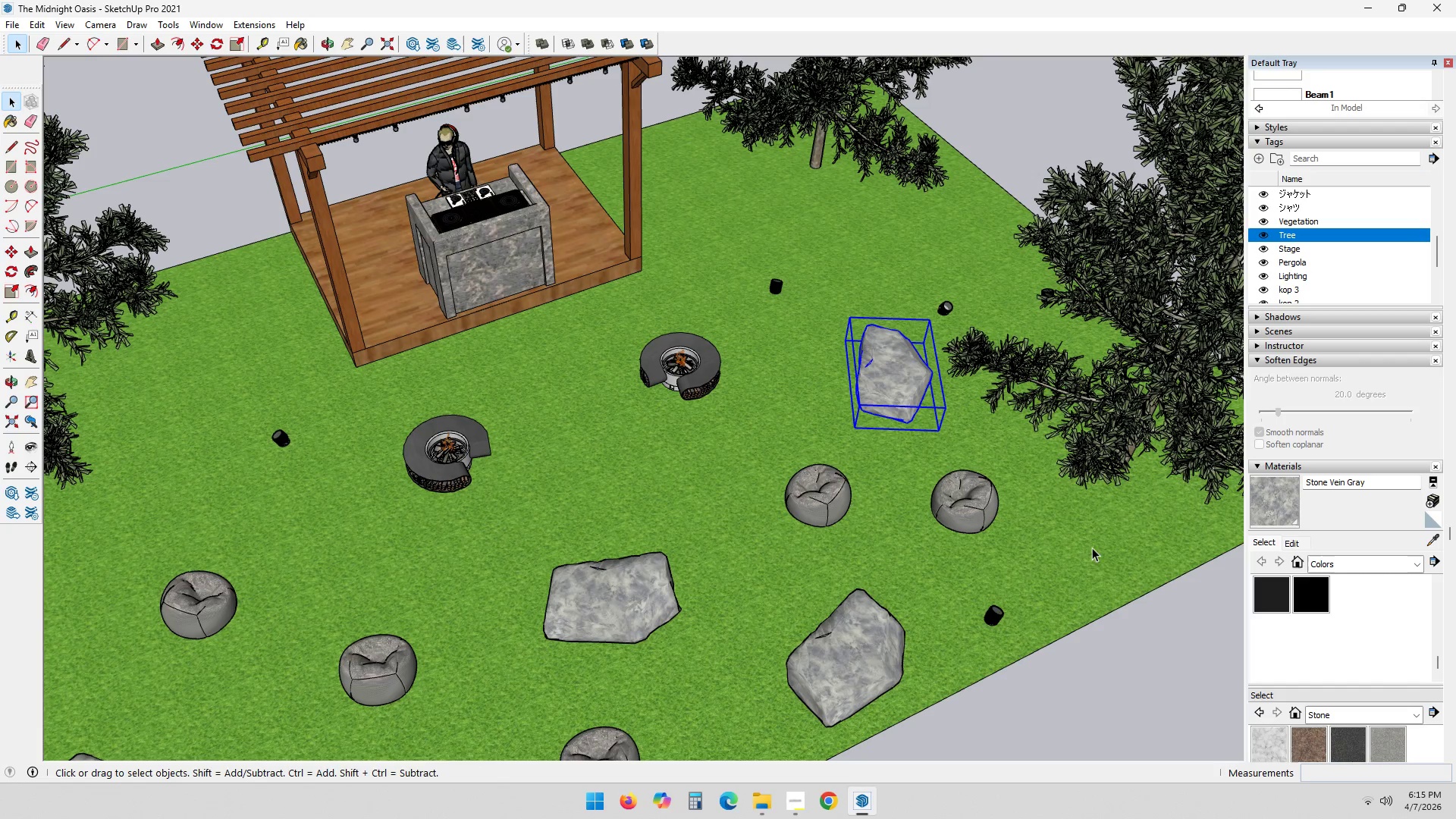 
scroll: coordinate [1092, 576], scroll_direction: down, amount: 2.0
 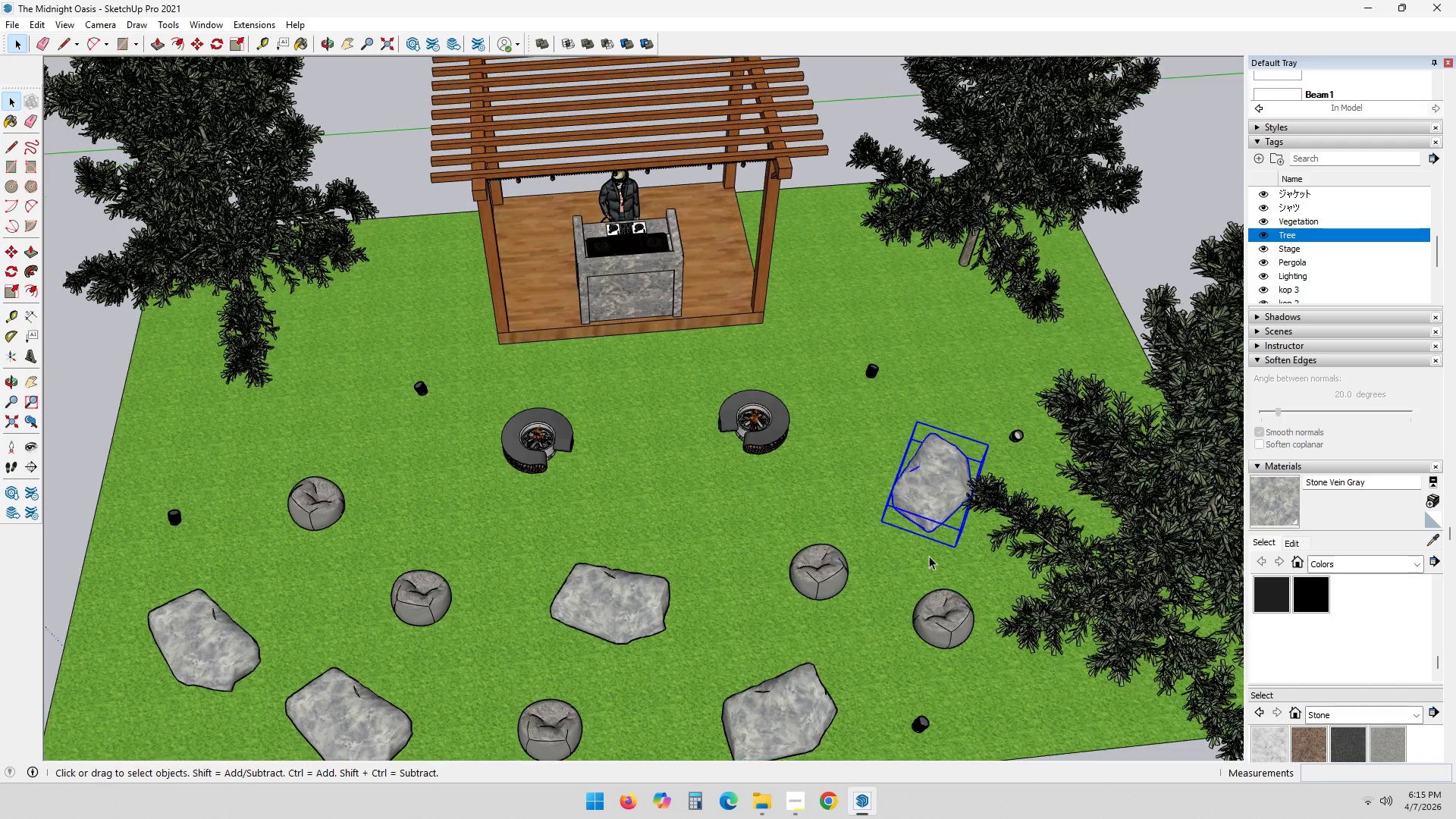 
hold_key(key=ShiftLeft, duration=0.62)
 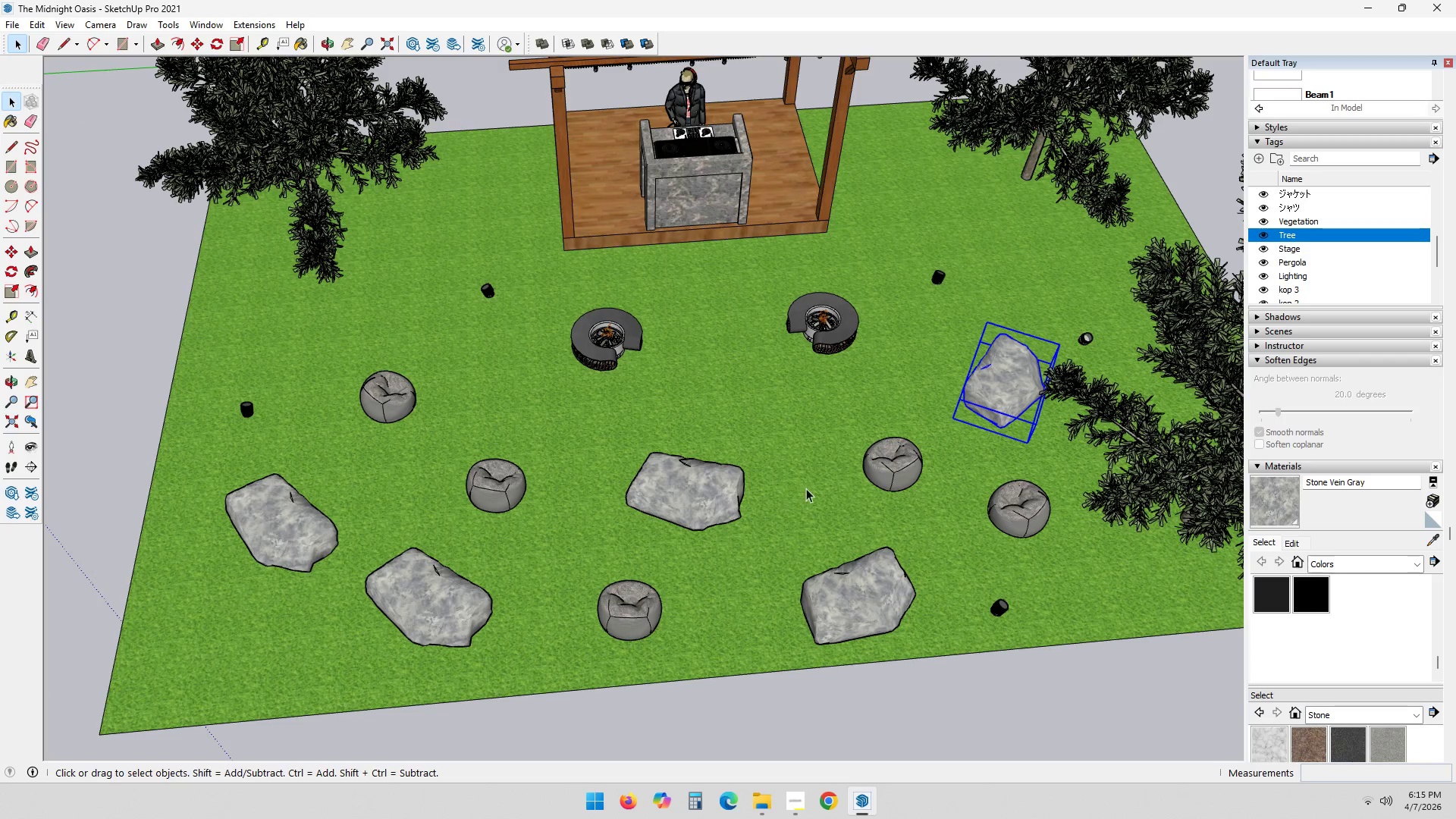 
scroll: coordinate [921, 444], scroll_direction: down, amount: 5.0
 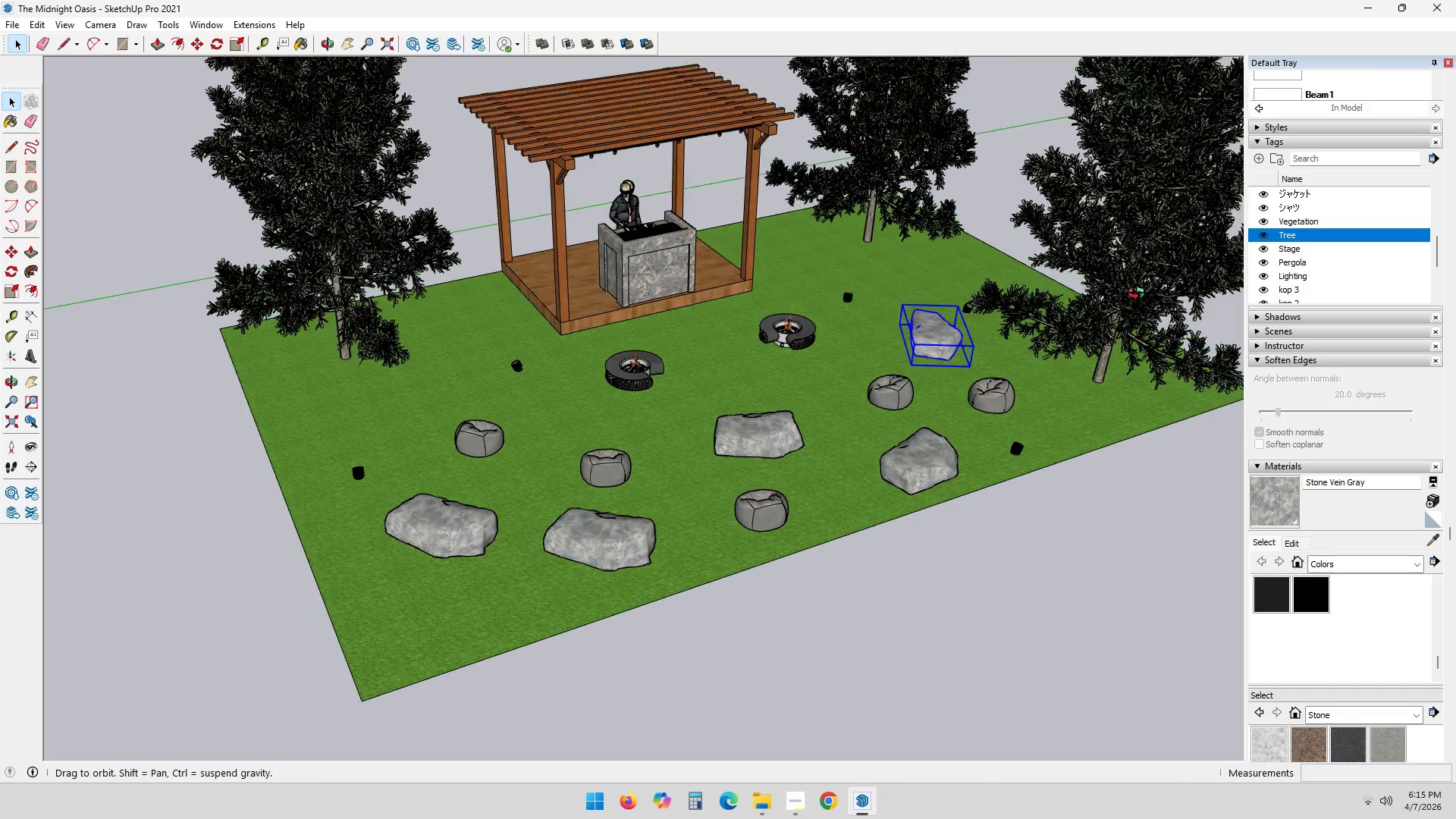 
key(Space)
 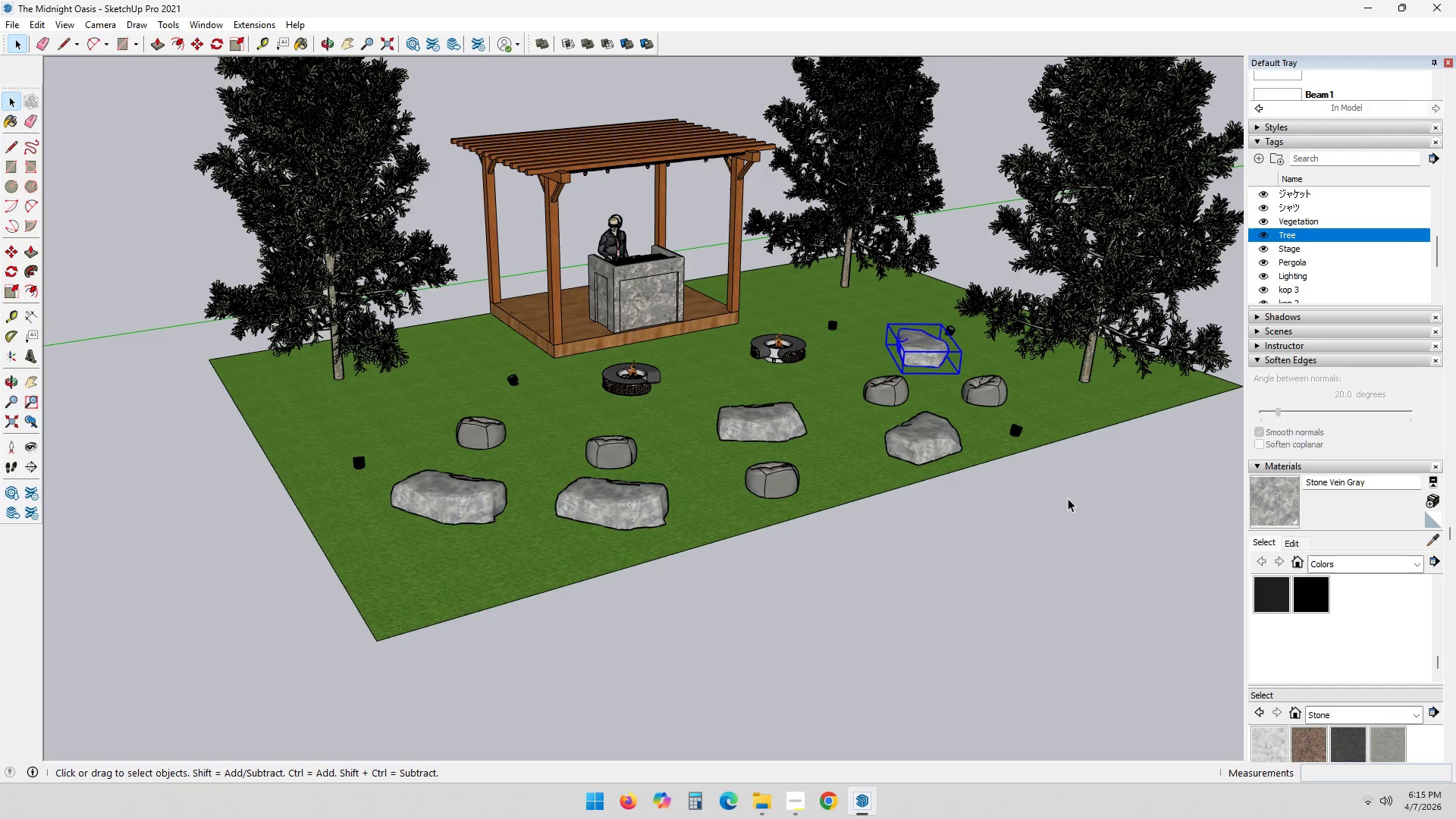 
left_click([1068, 503])
 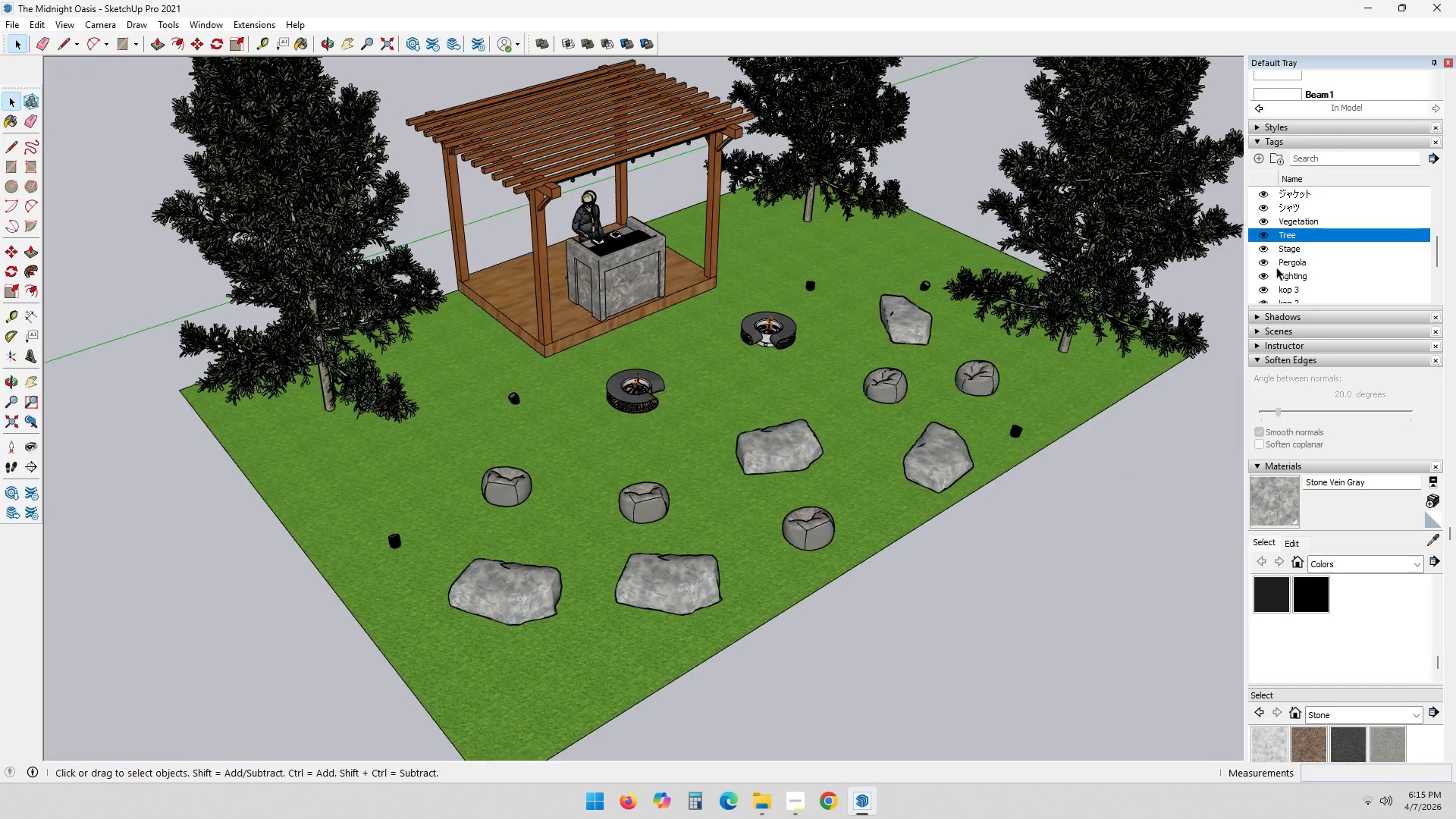 
double_click([1116, 500])
 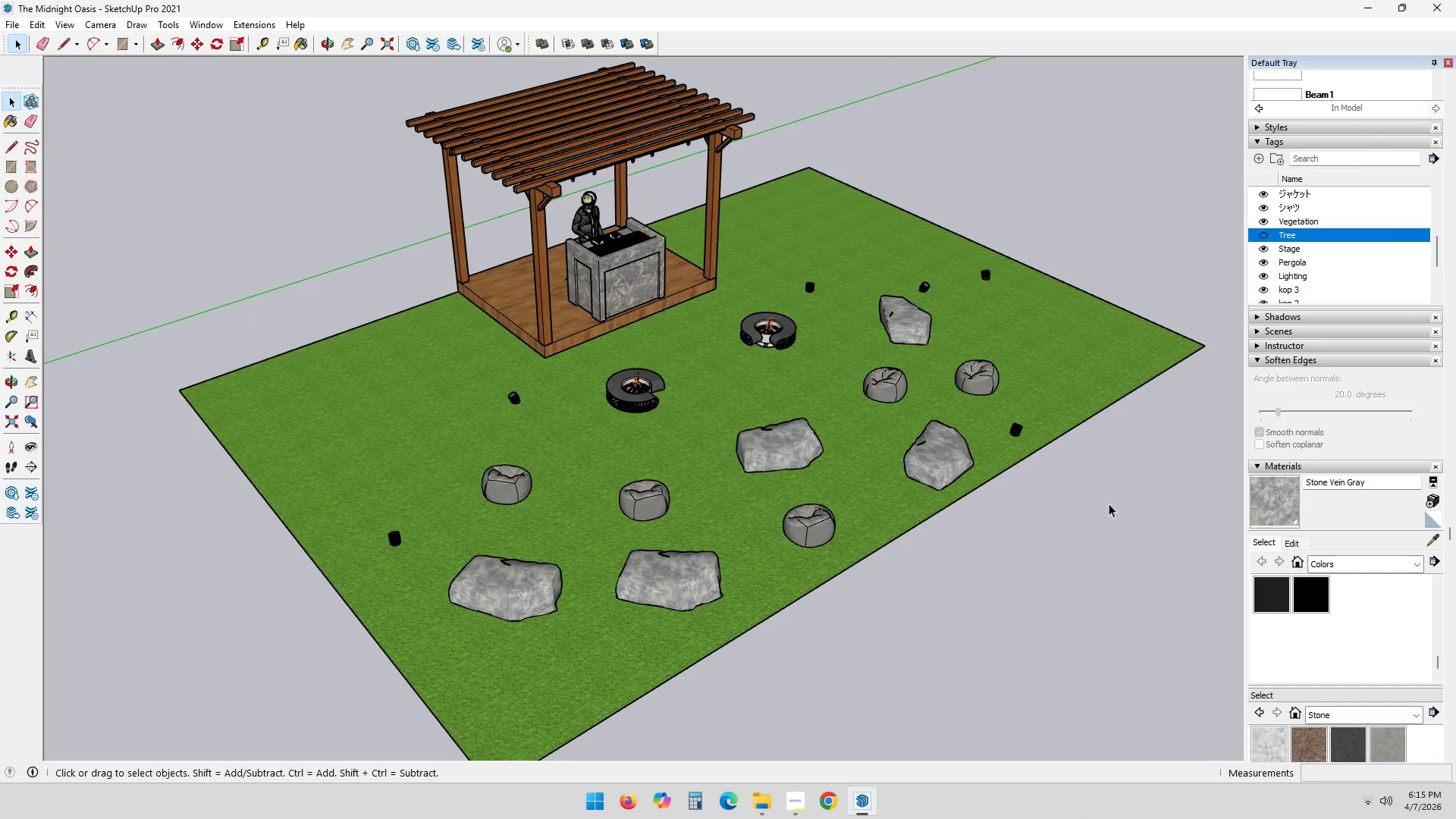 
scroll: coordinate [1060, 501], scroll_direction: down, amount: 3.0
 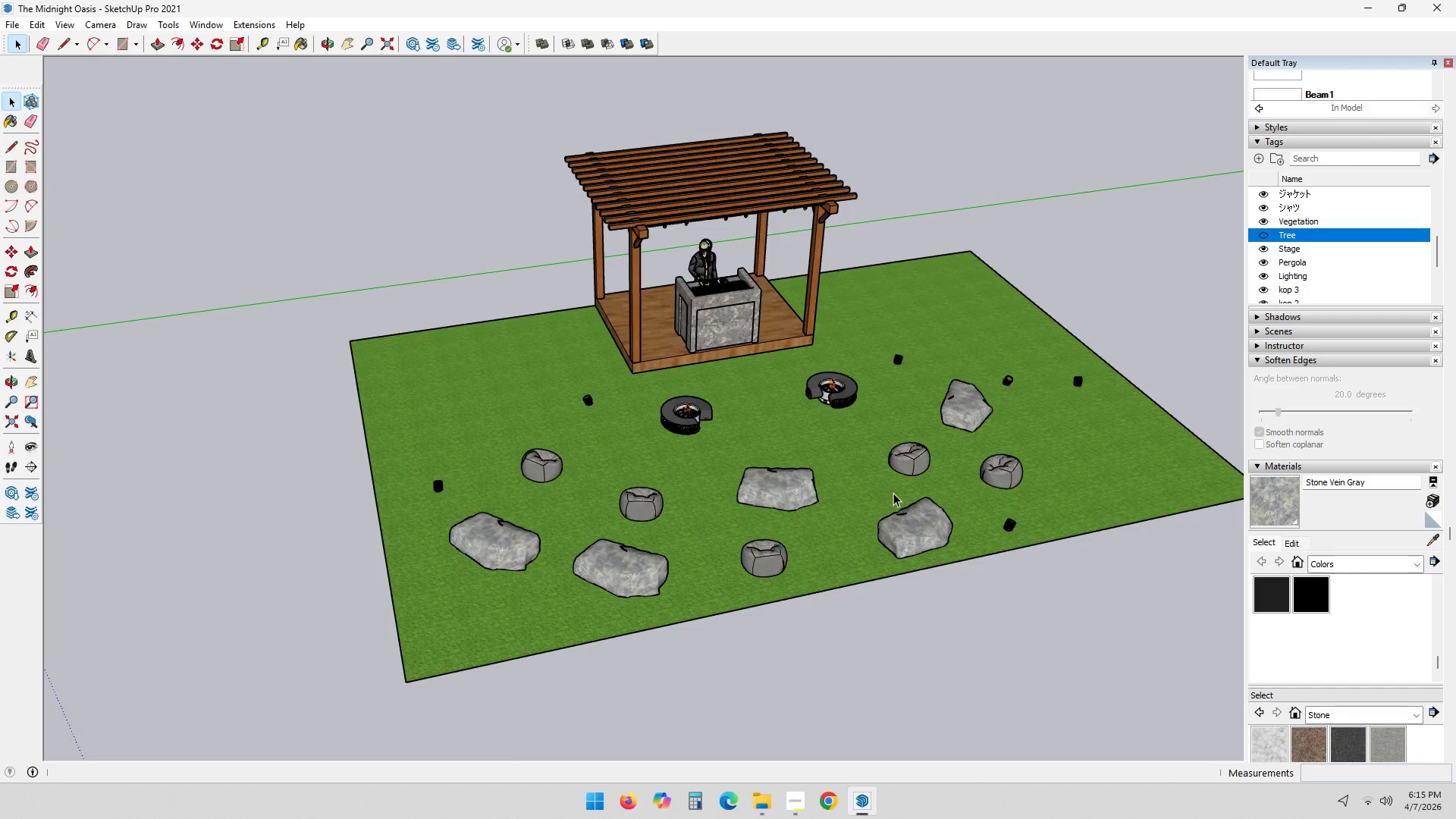 
wait(5.71)
 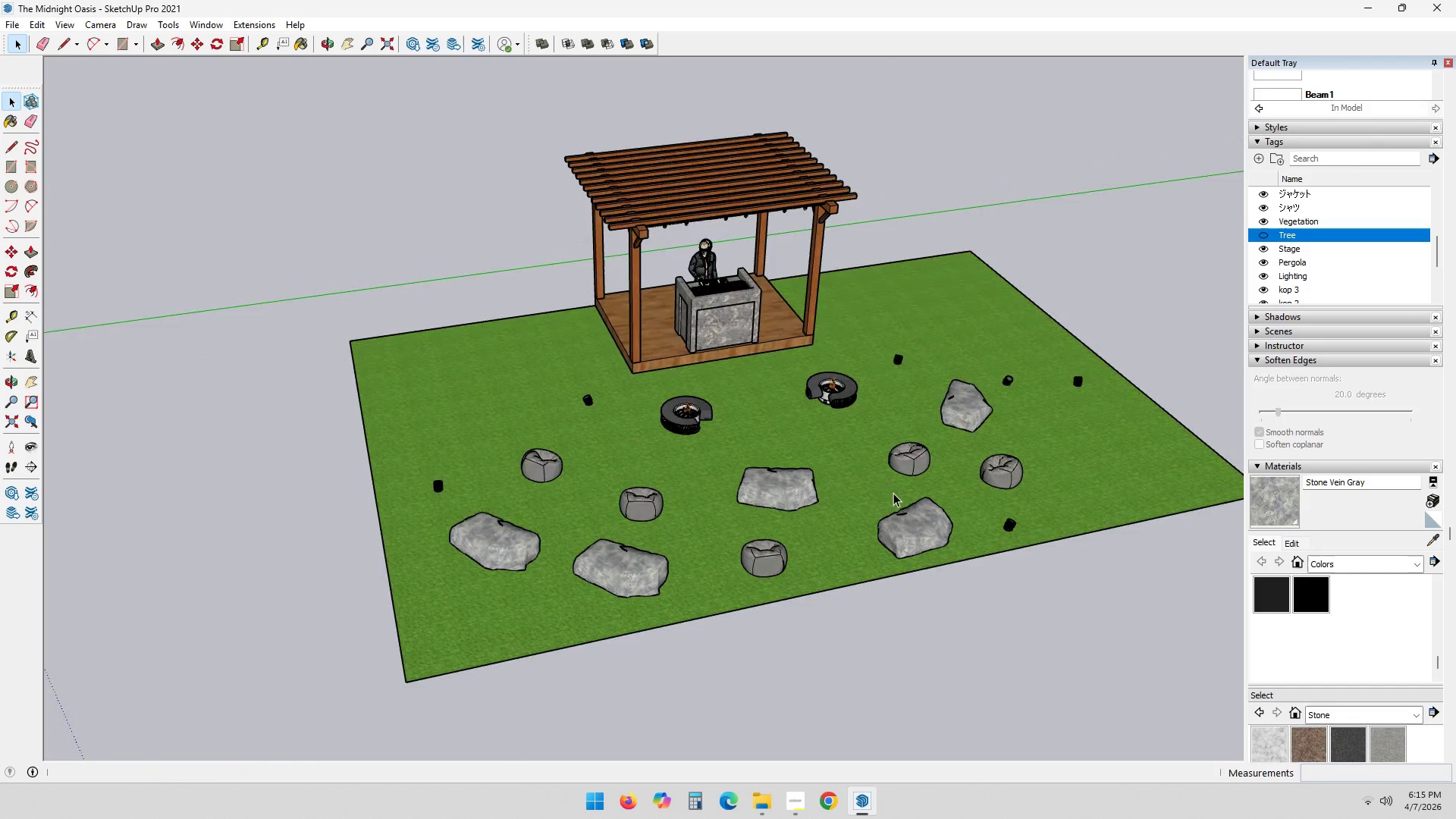 
key(Alt+AltLeft)
 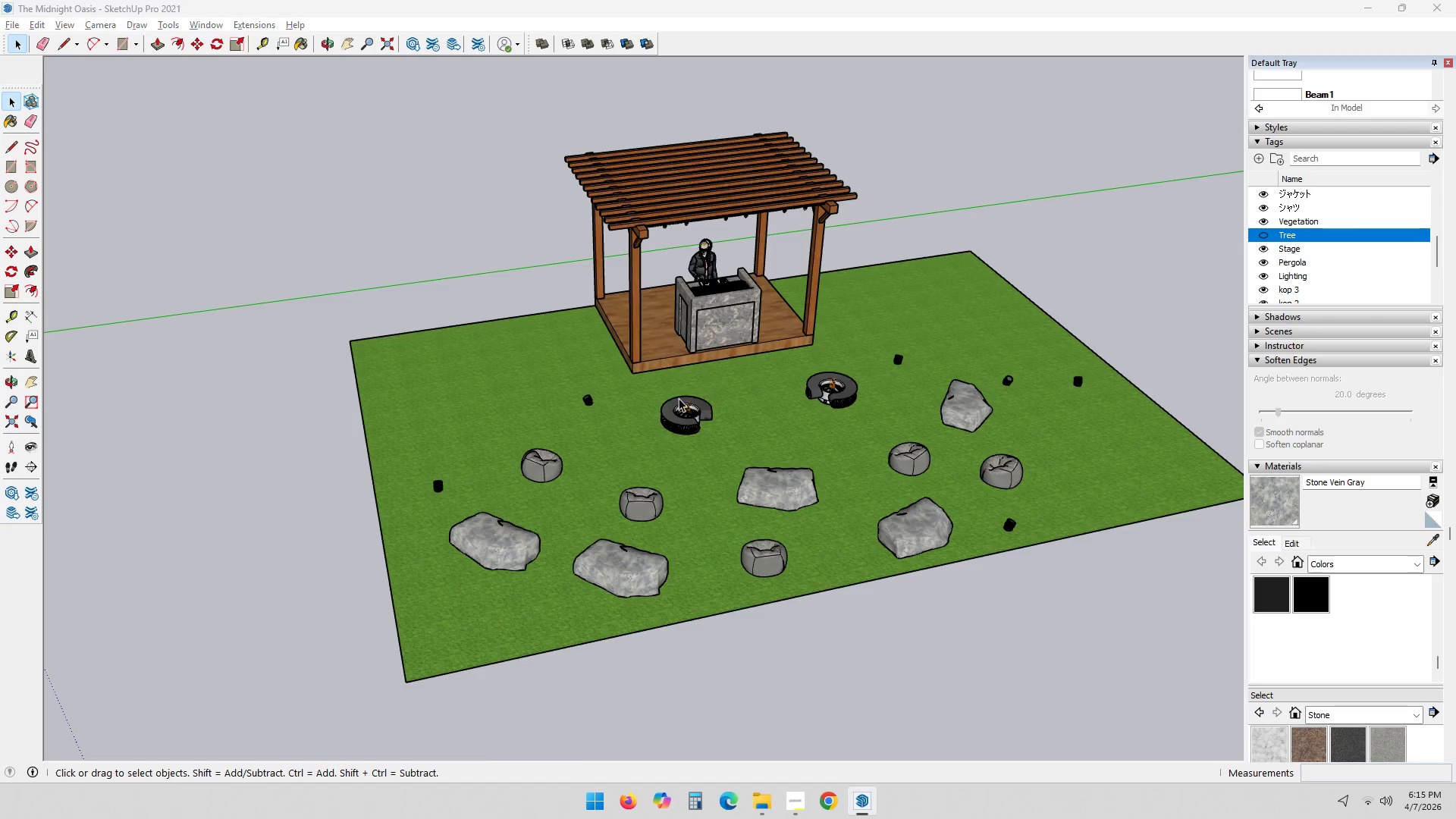 
key(Alt+Tab)